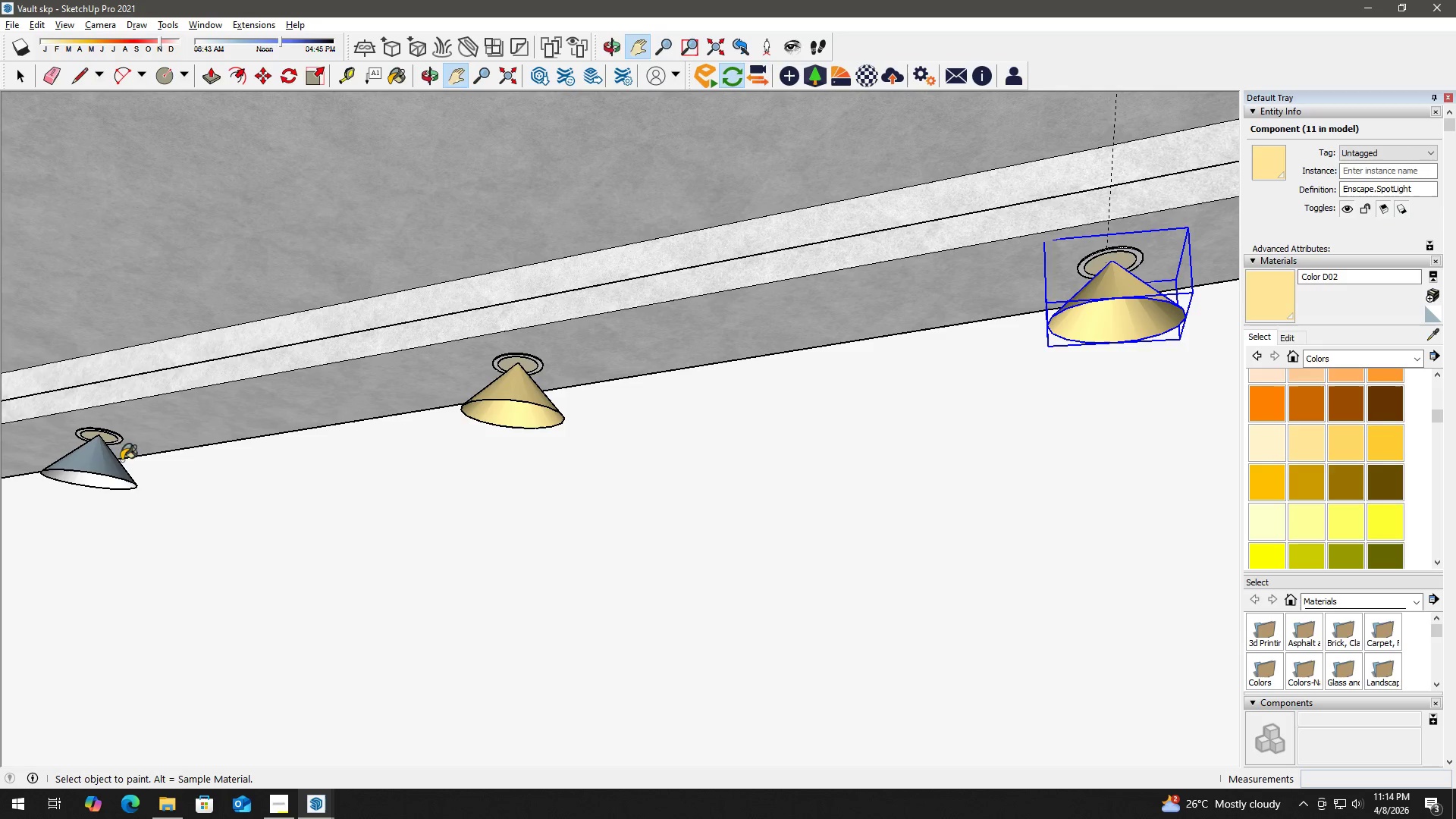 
left_click([87, 461])
 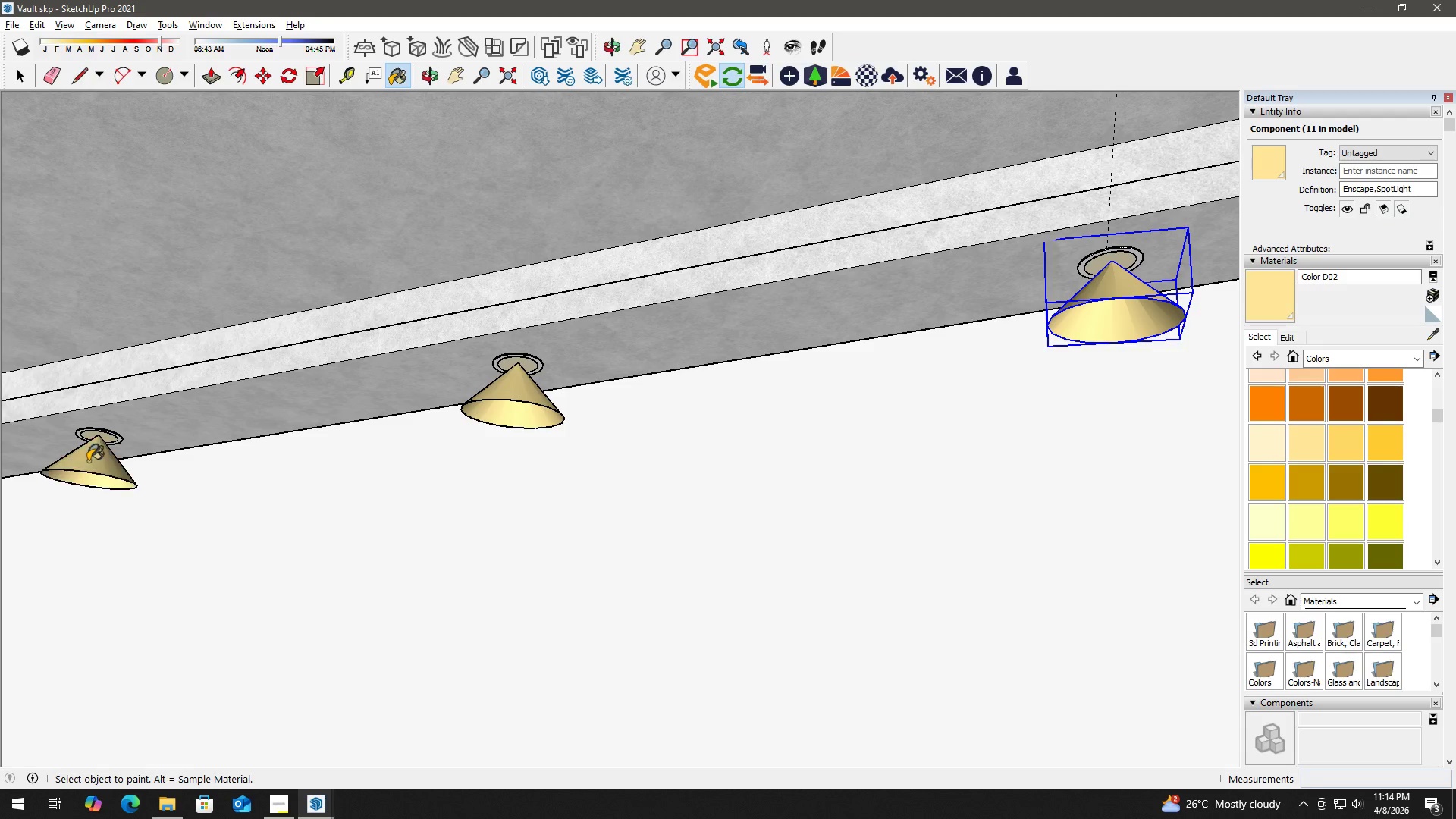 
type(hb)
 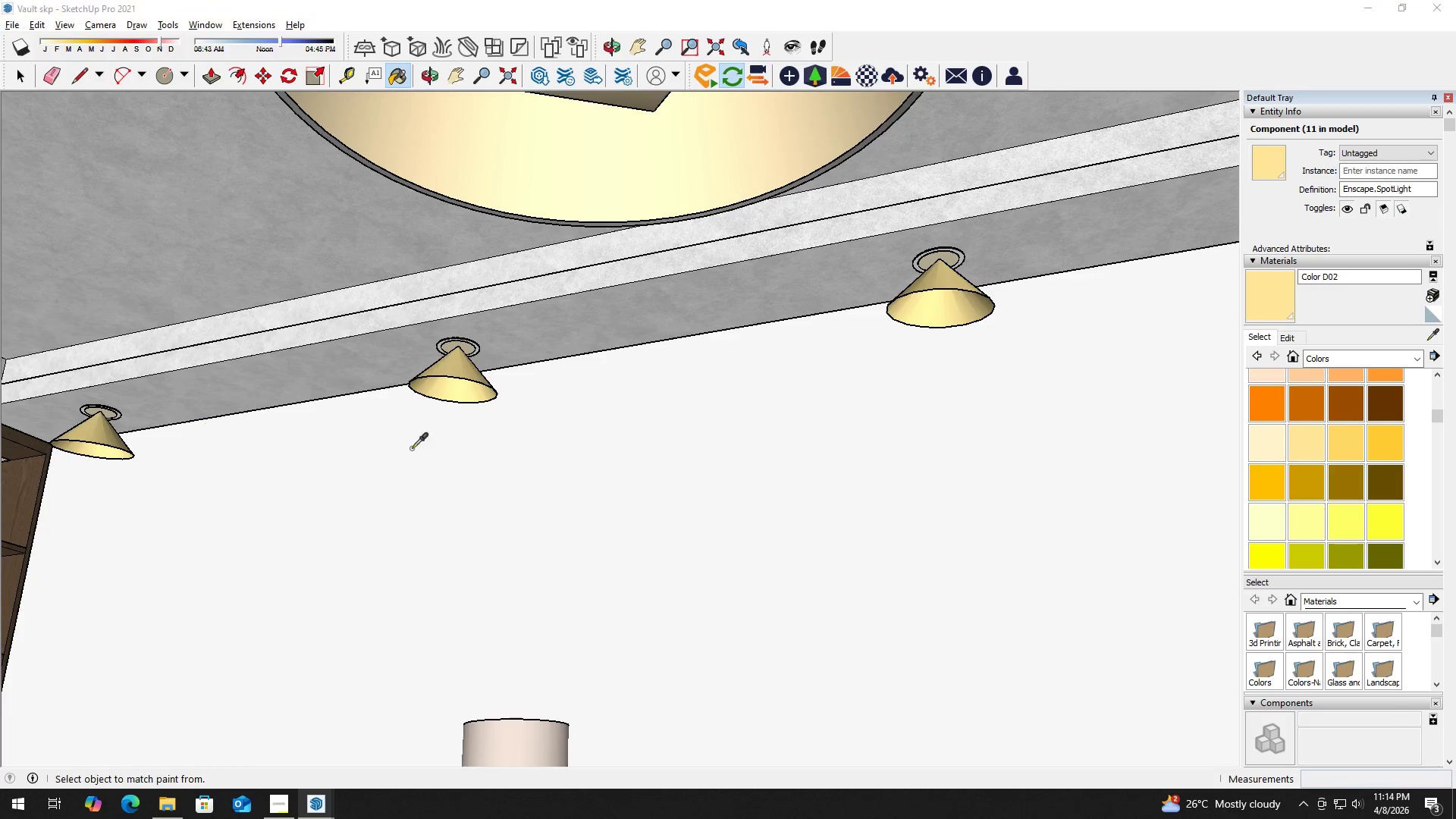 
left_click_drag(start_coordinate=[96, 470], to_coordinate=[471, 378])
 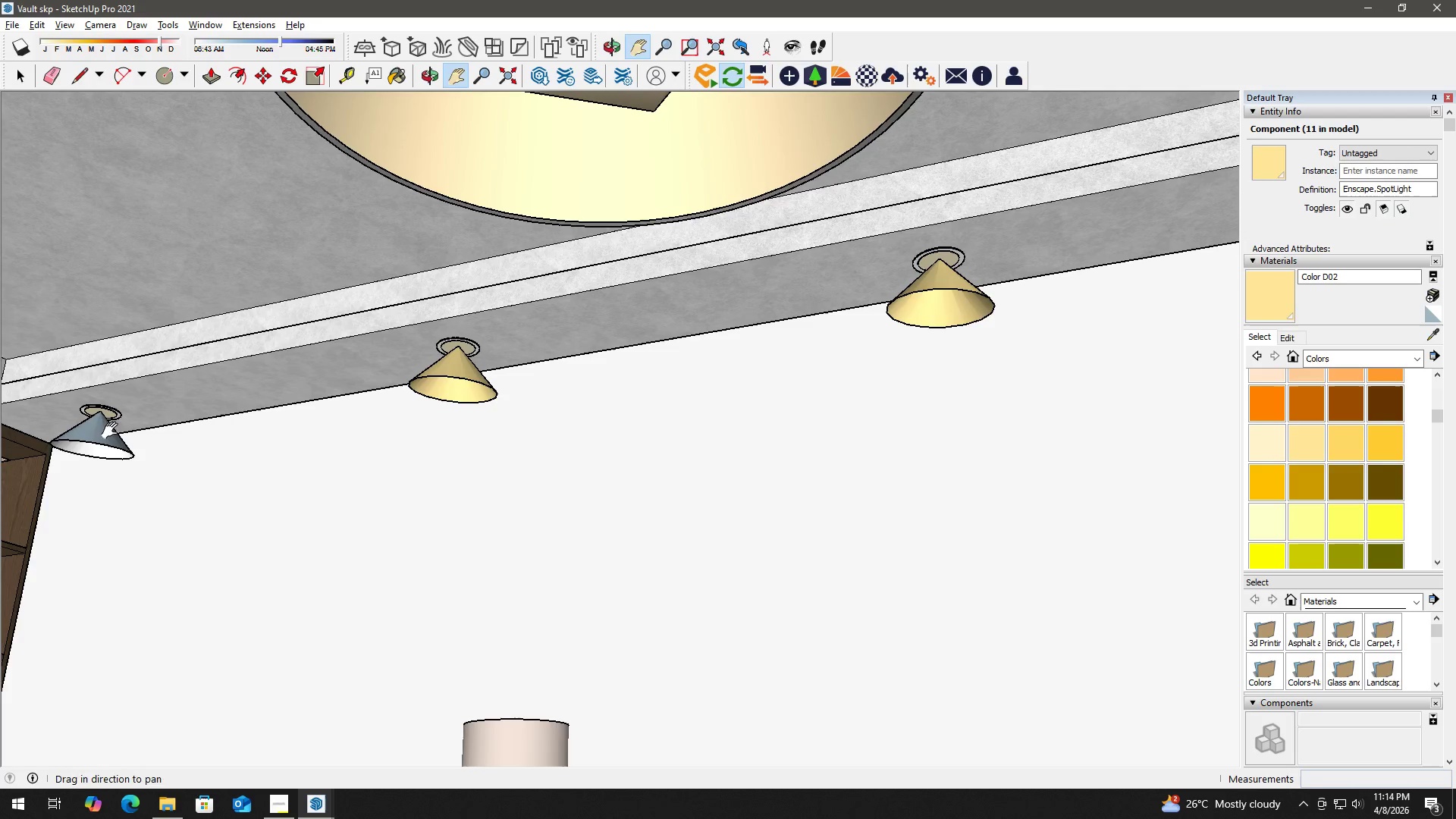 
left_click([86, 433])
 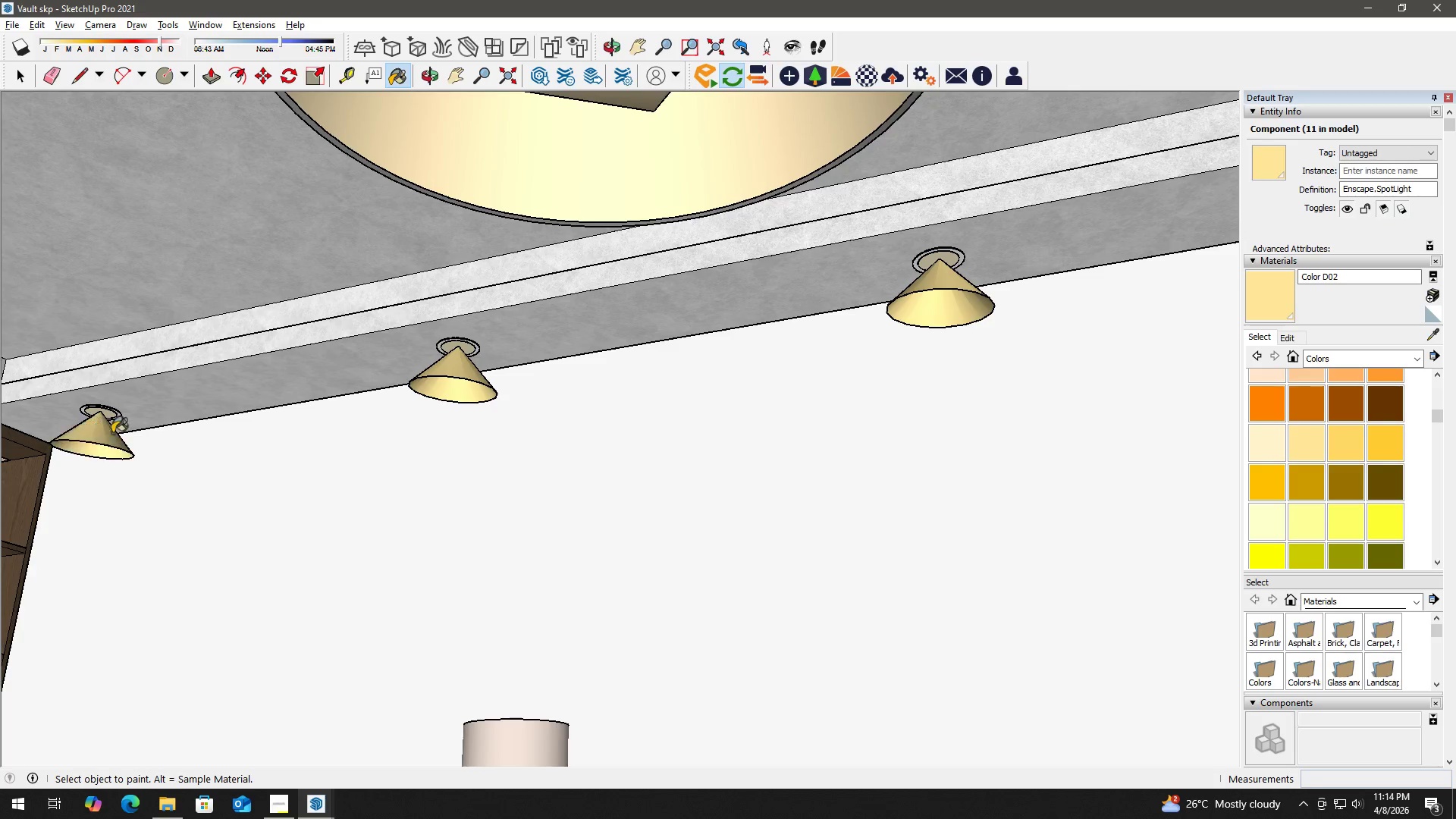 
key(Alt+AltLeft)
 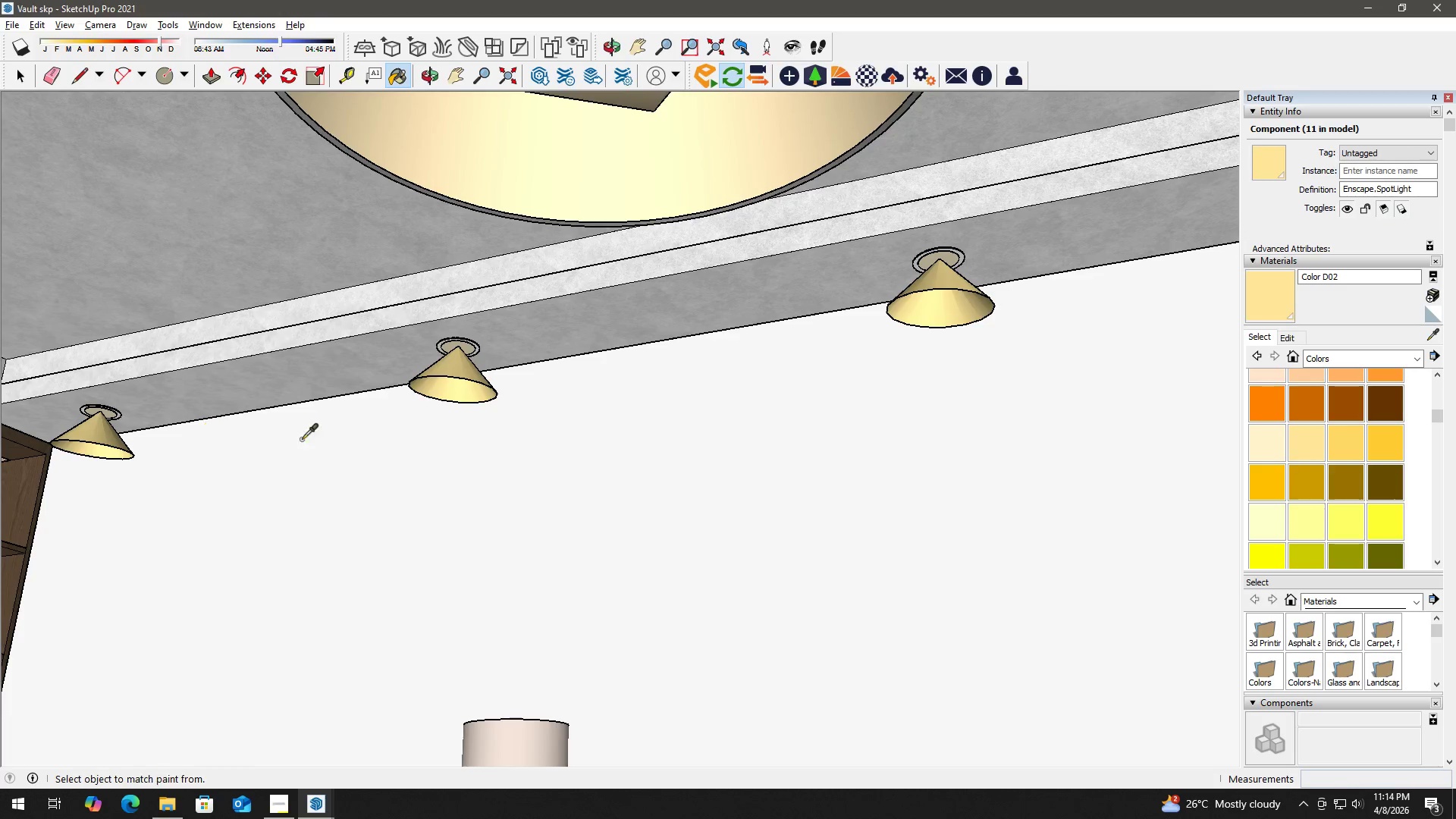 
key(Alt+Tab)
 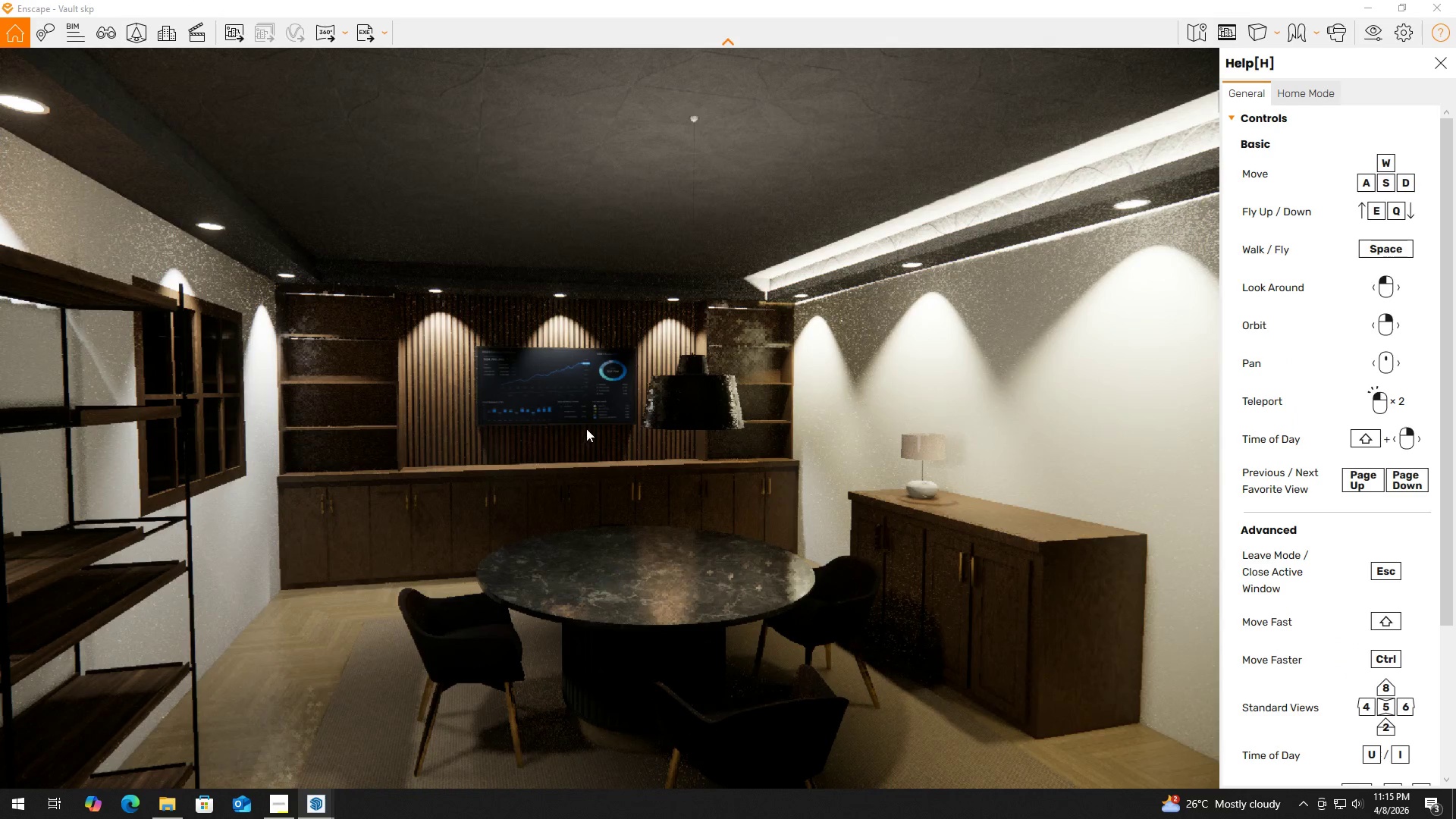 
key(Alt+AltLeft)
 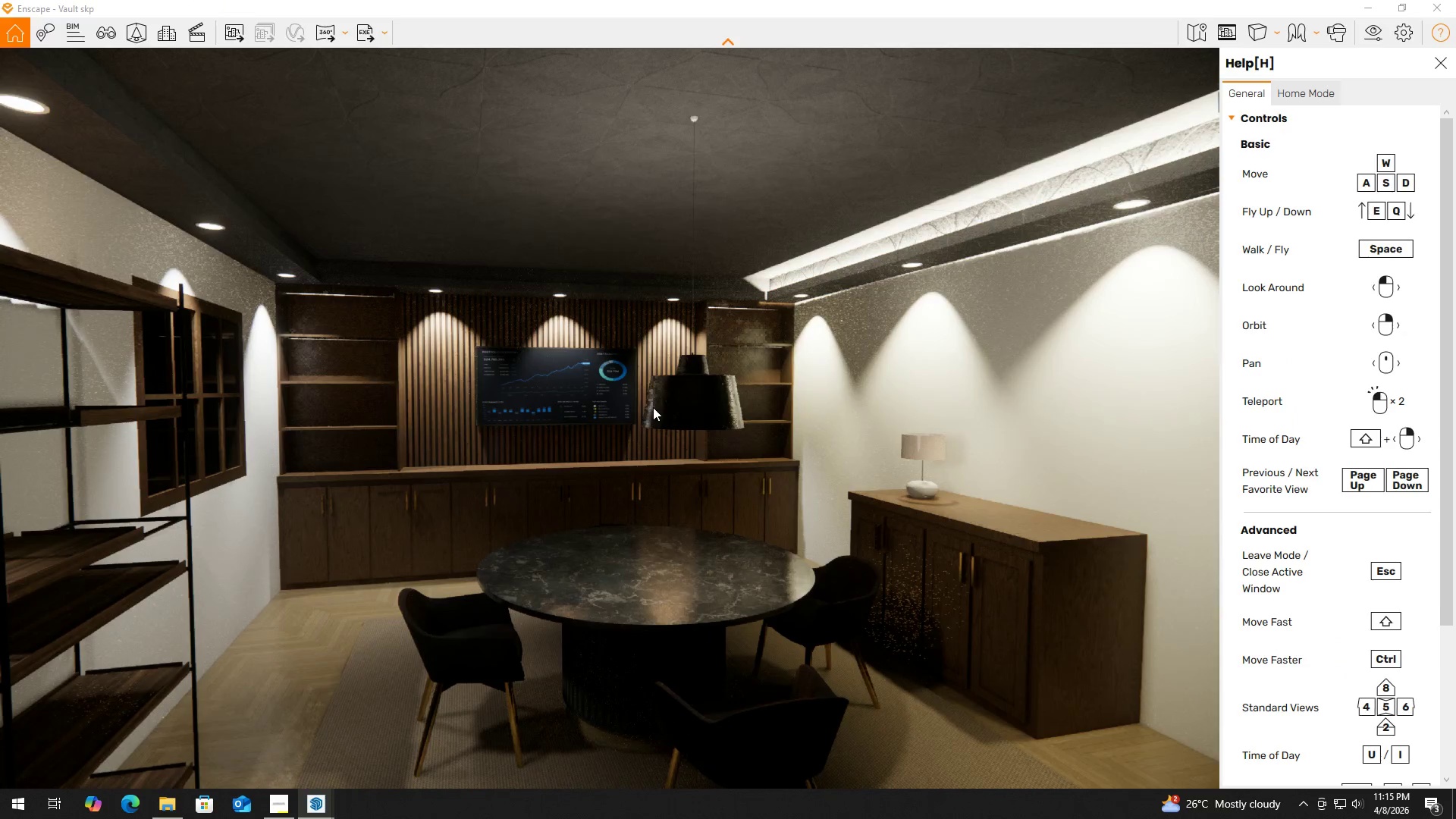 
key(Alt+Tab)
 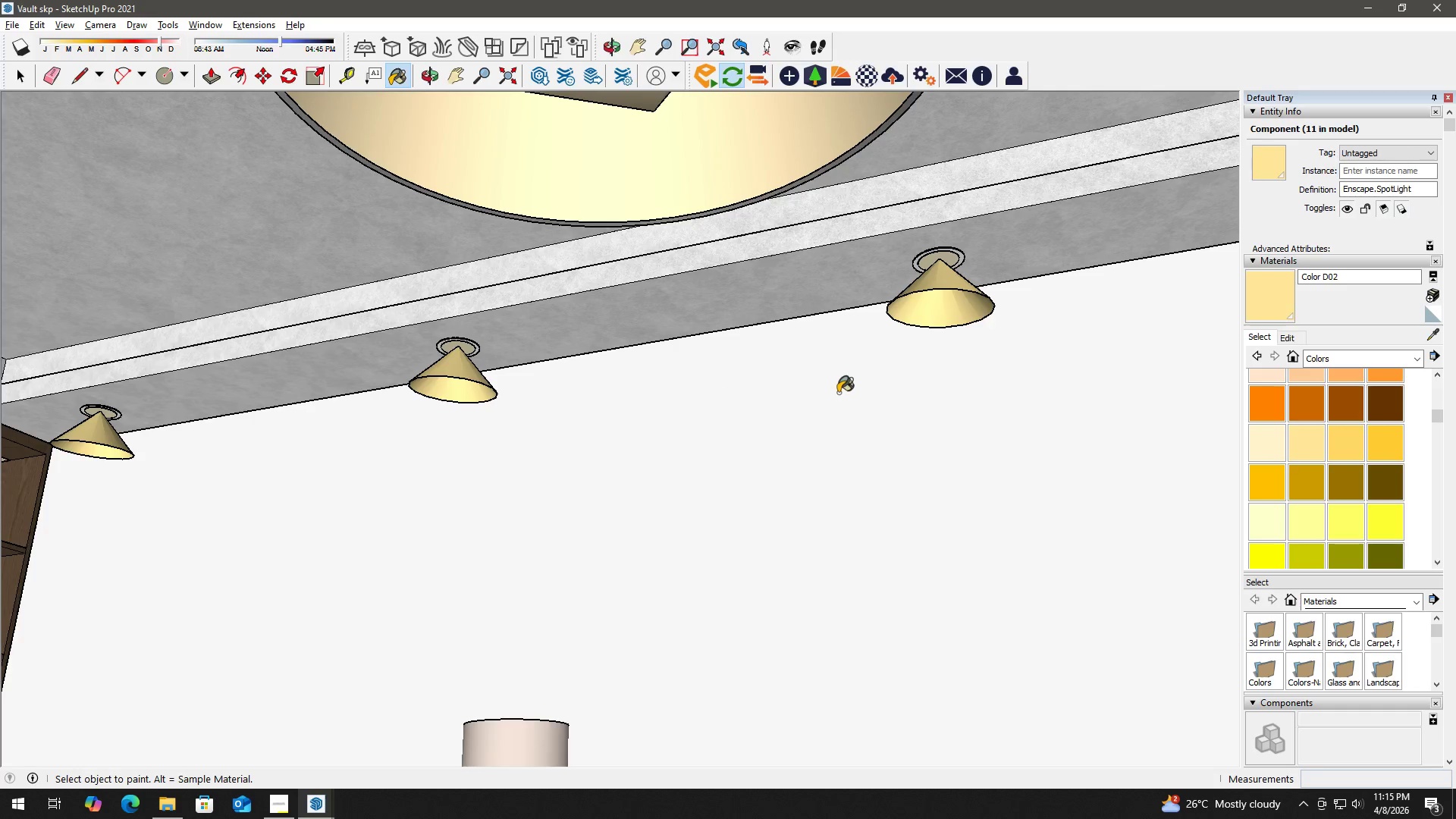 
key(Alt+Tab)
 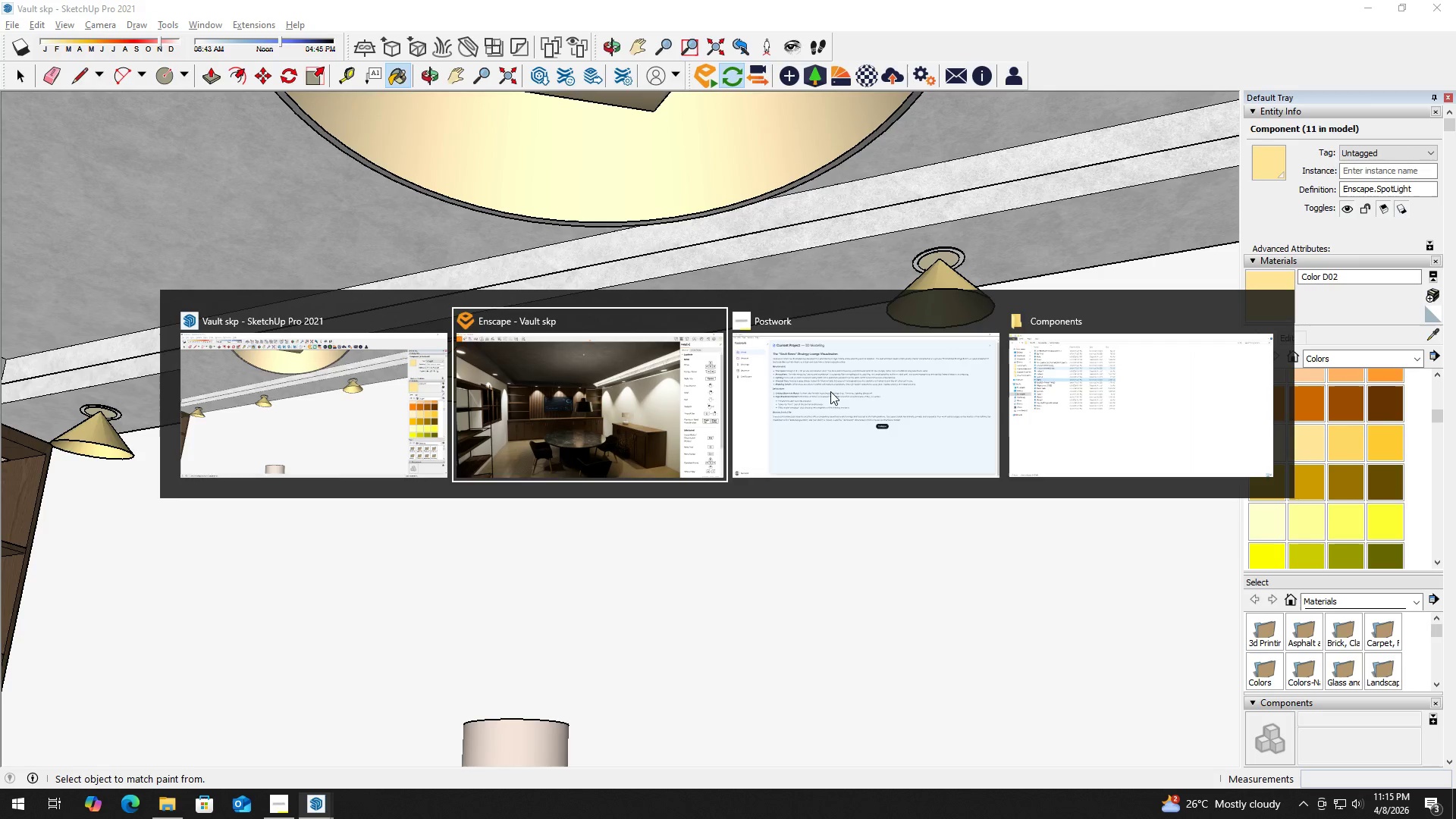 
key(Alt+Tab)
 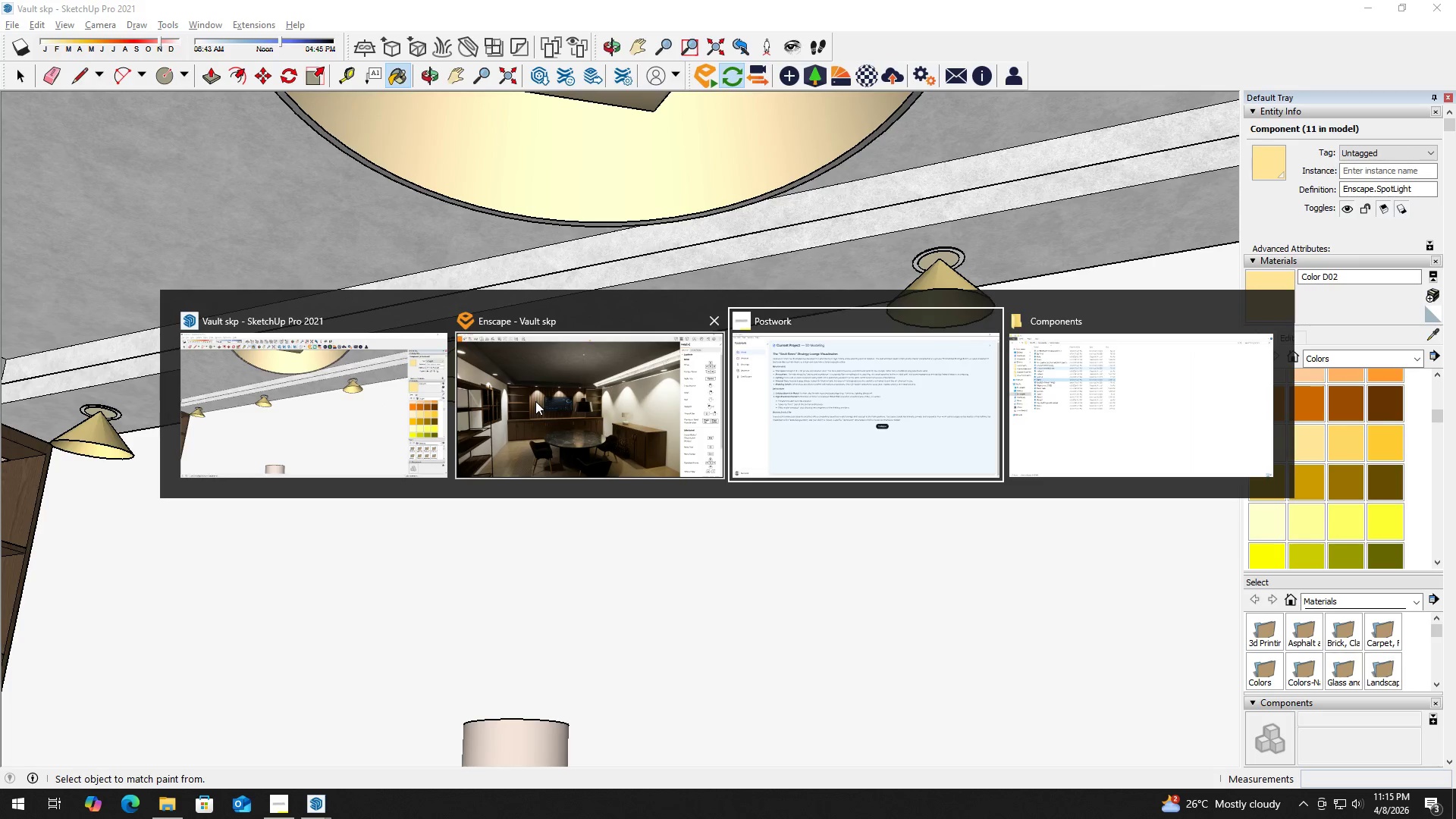 
left_click([380, 404])
 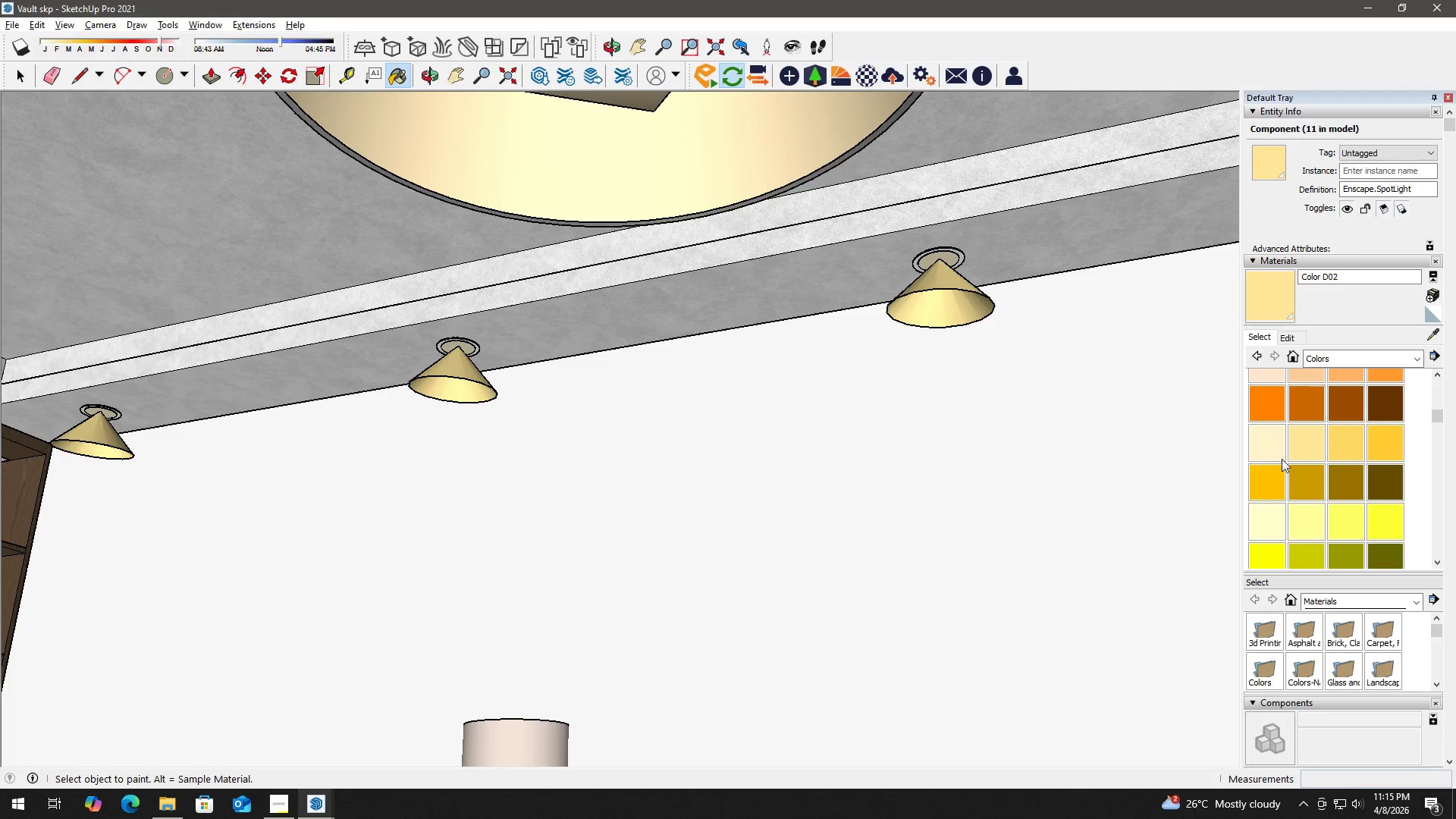 
left_click([1301, 445])
 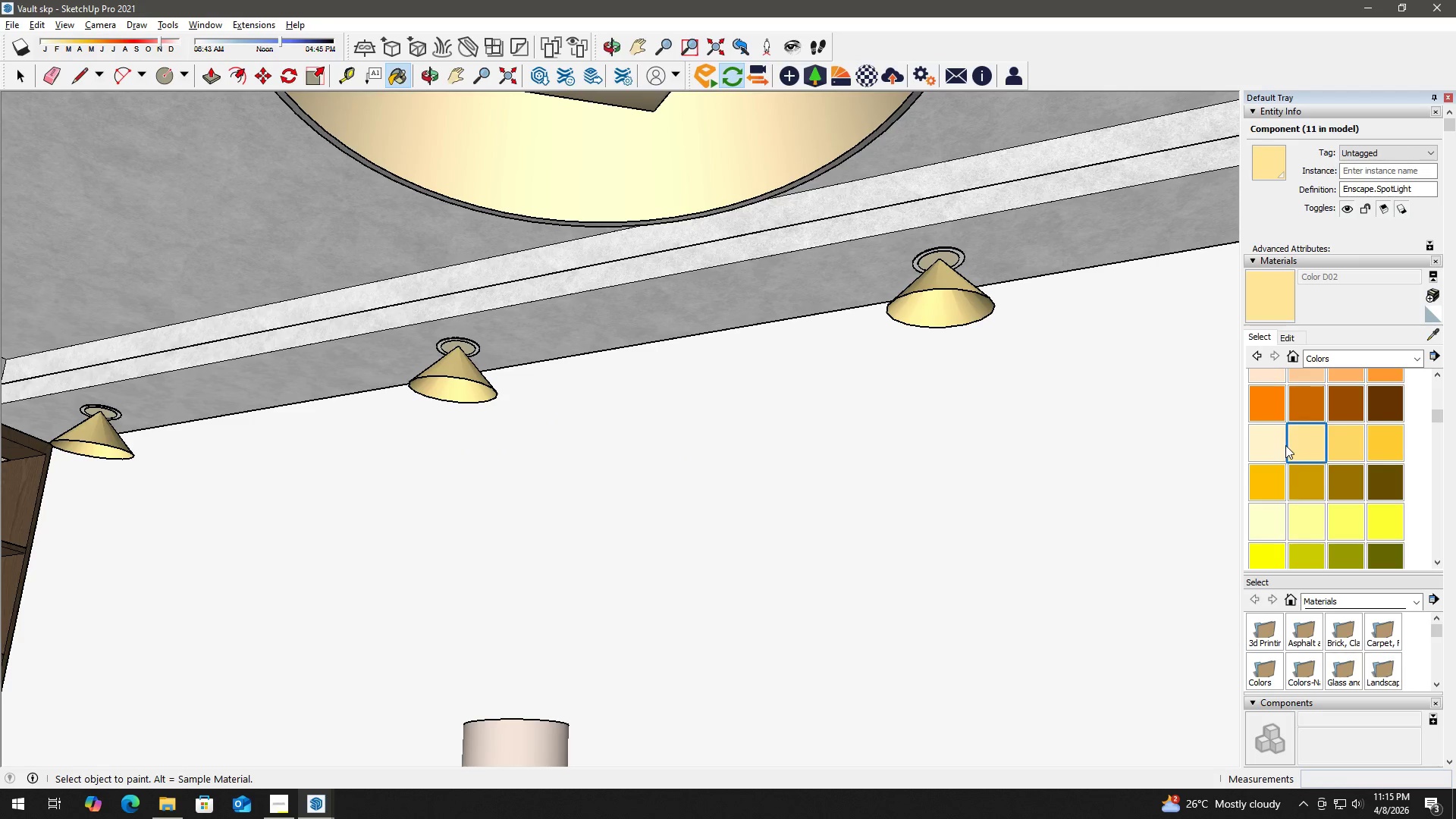 
left_click([1272, 446])
 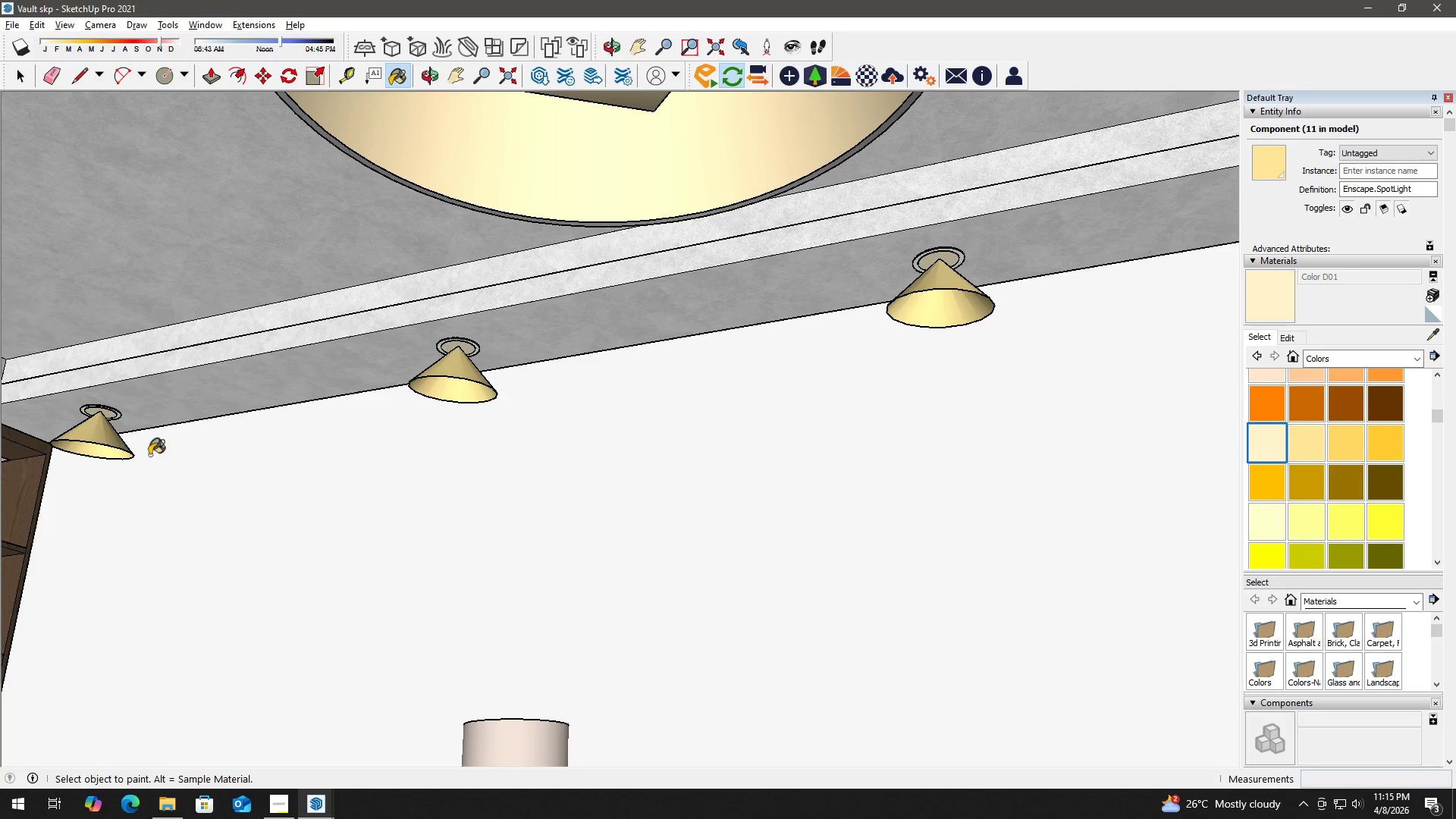 
left_click([107, 447])
 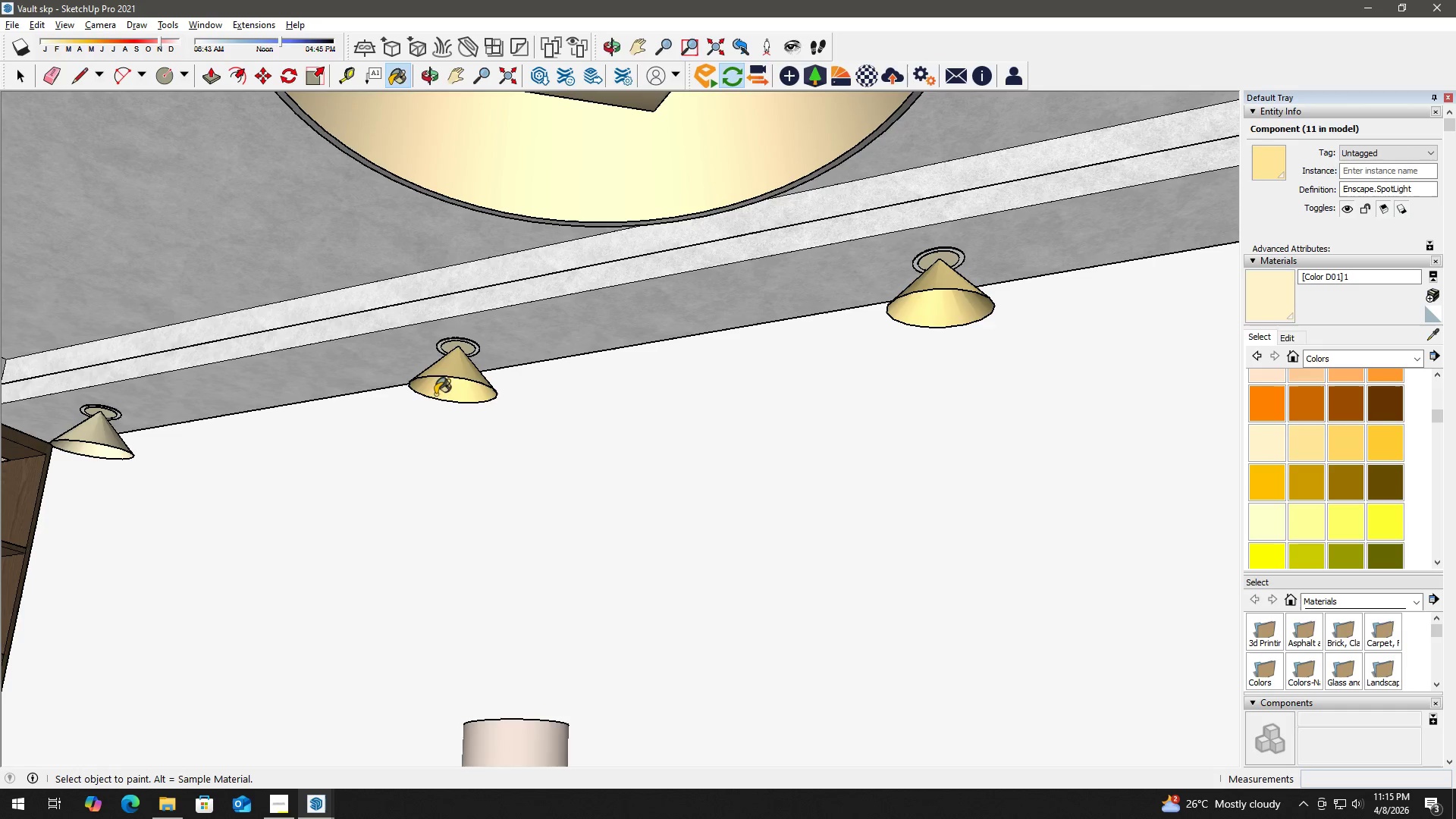 
left_click([454, 384])
 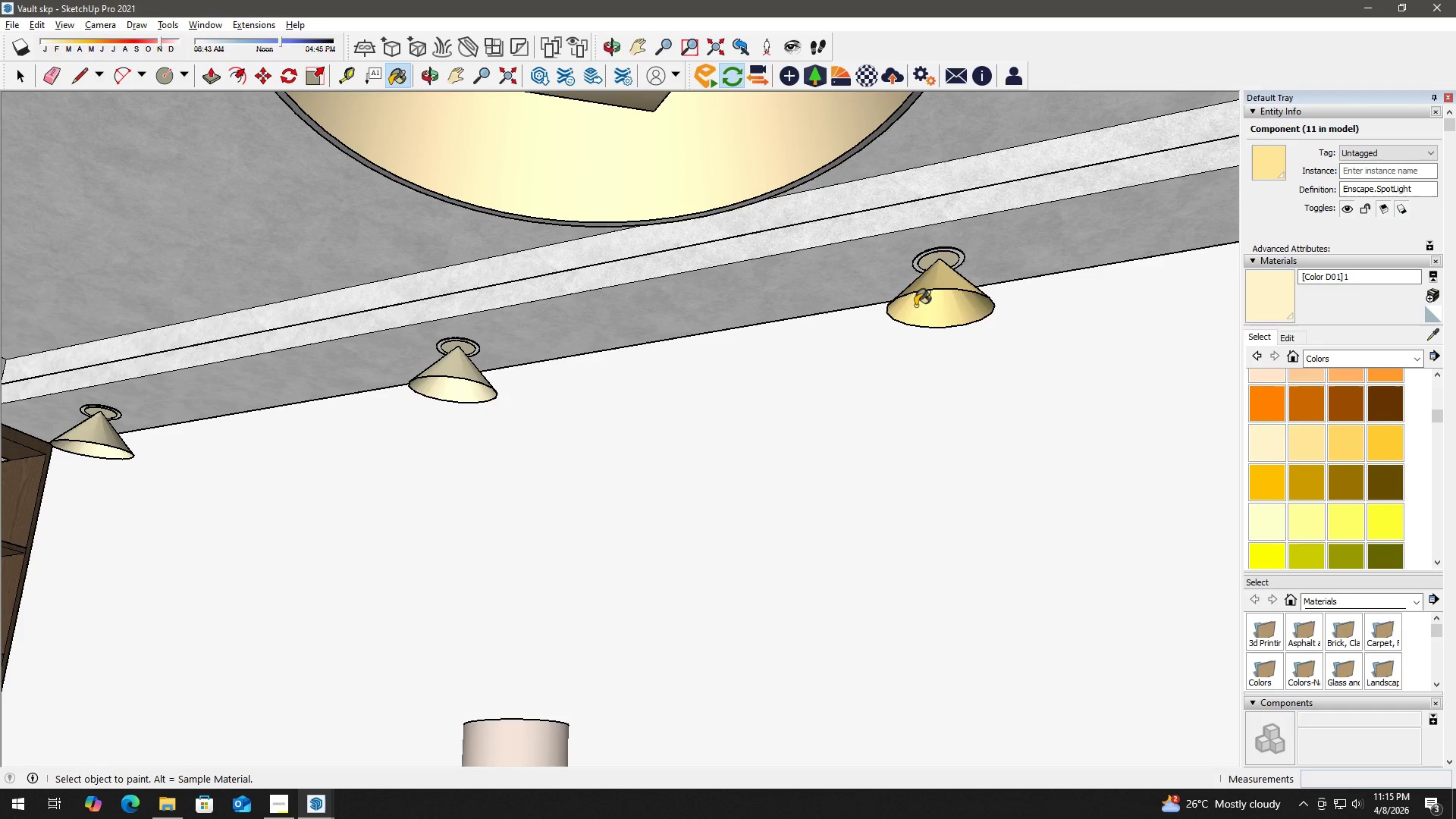 
type(hb)
 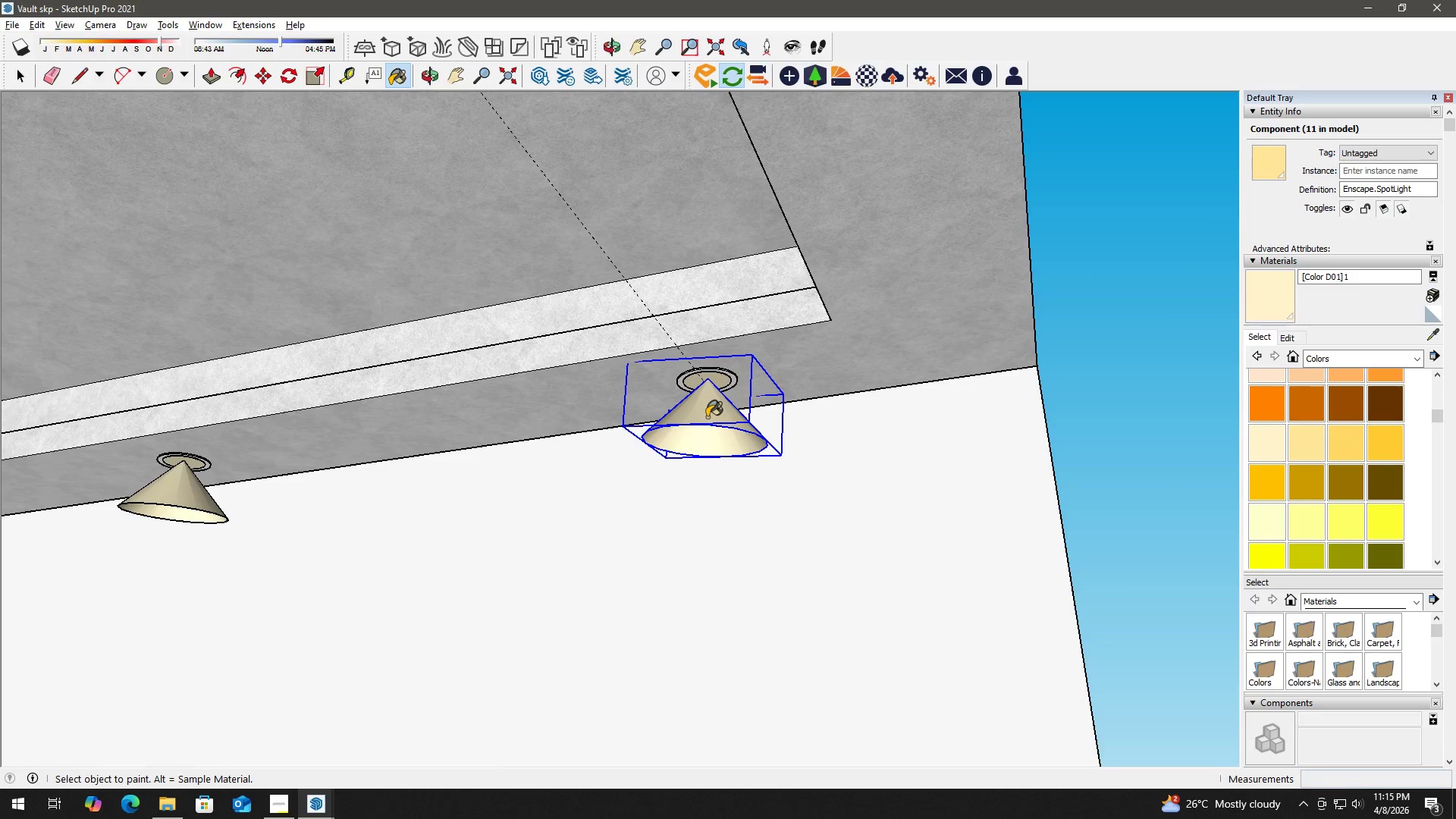 
left_click_drag(start_coordinate=[952, 312], to_coordinate=[363, 489])
 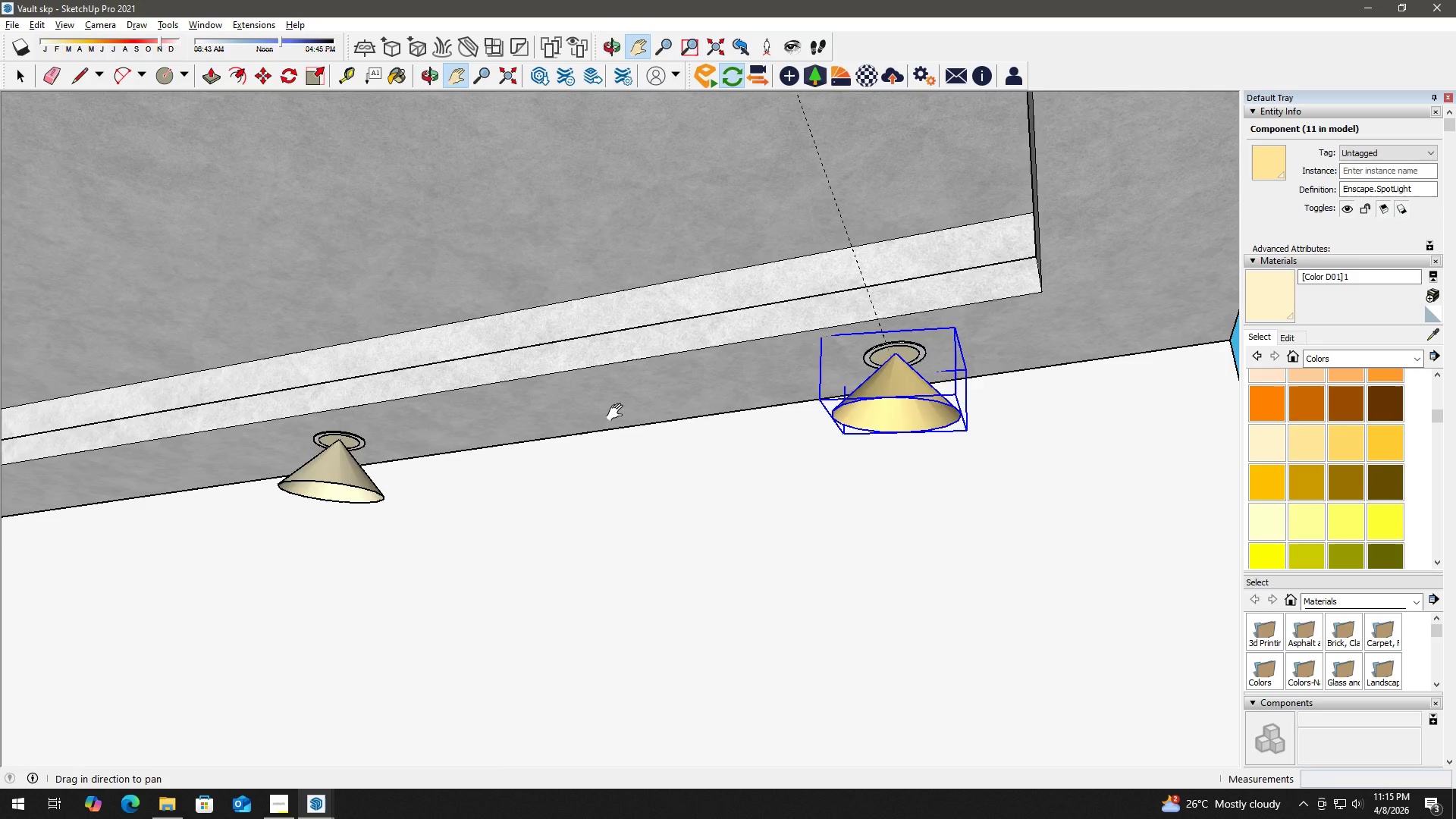 
left_click_drag(start_coordinate=[668, 403], to_coordinate=[499, 426])
 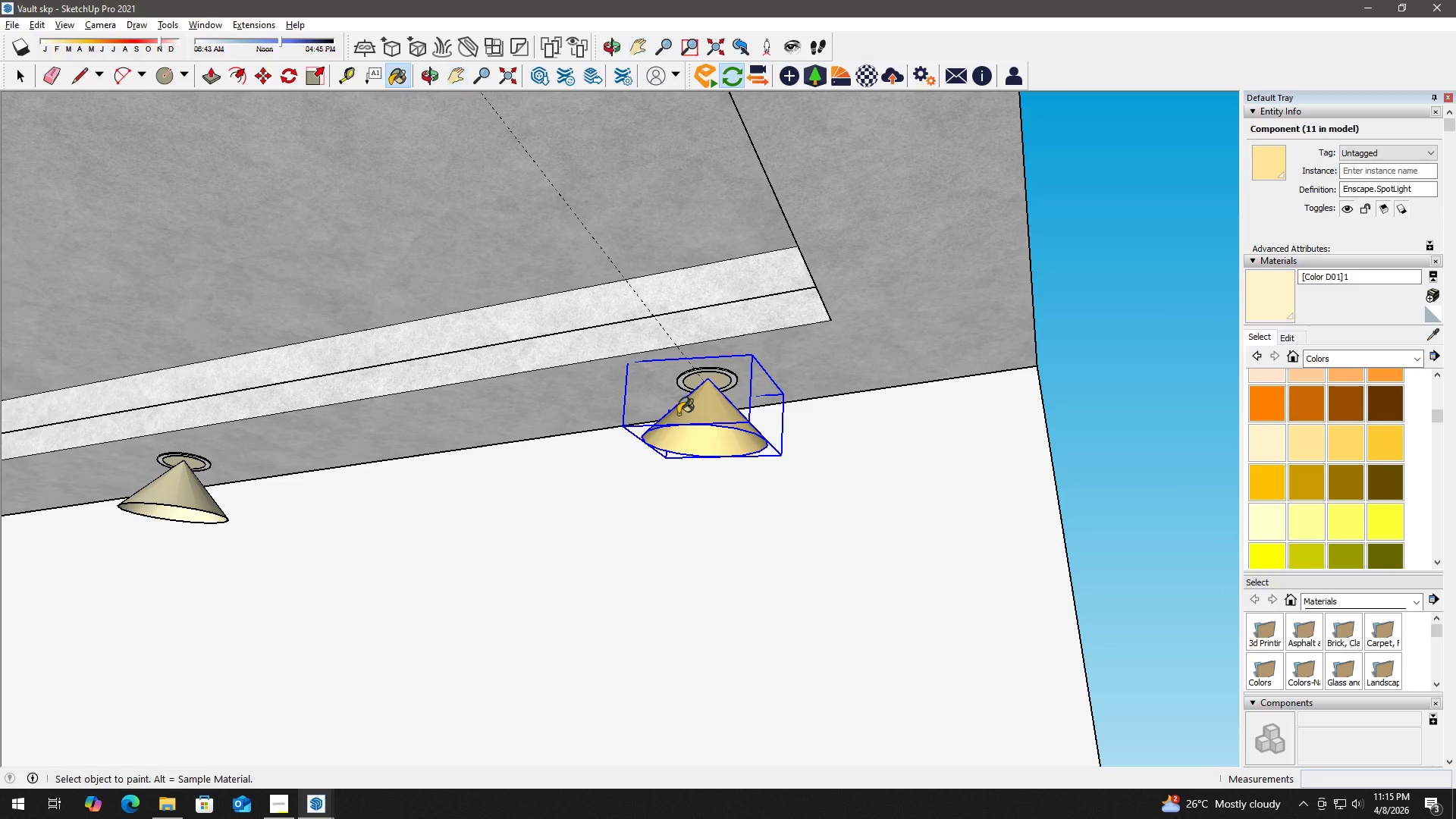 
left_click([708, 417])
 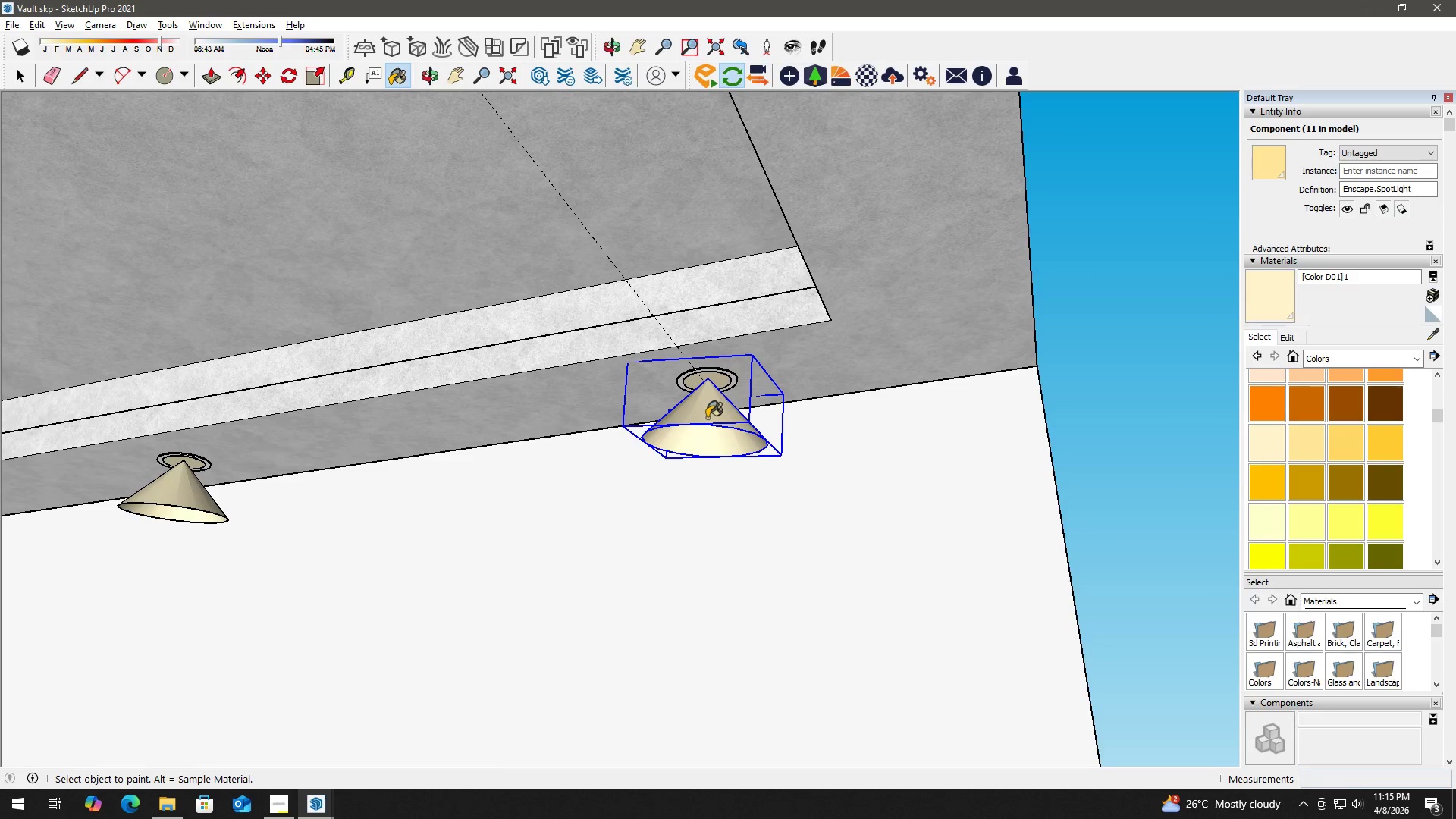 
key(Alt+AltLeft)
 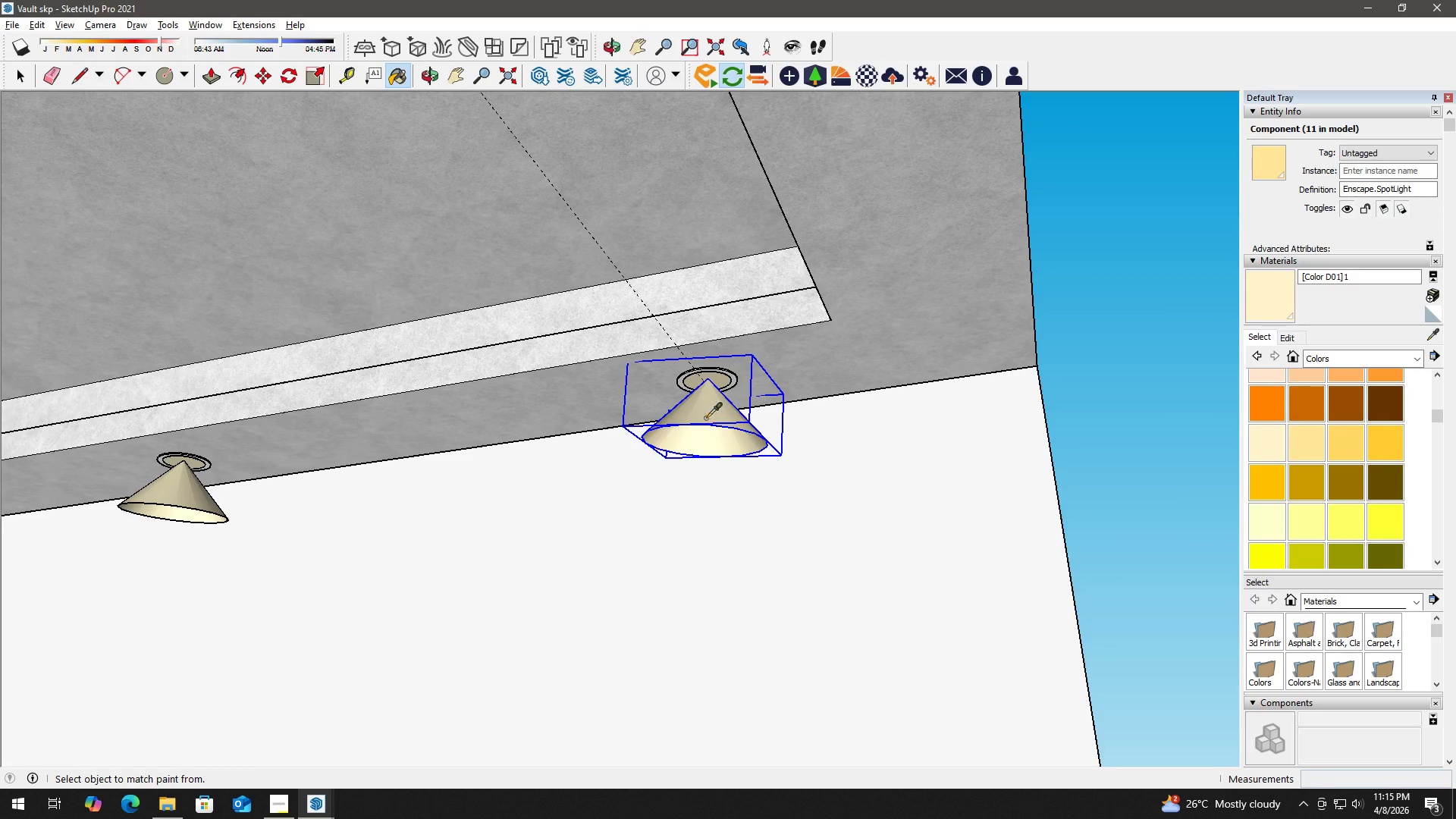 
key(Alt+Tab)
 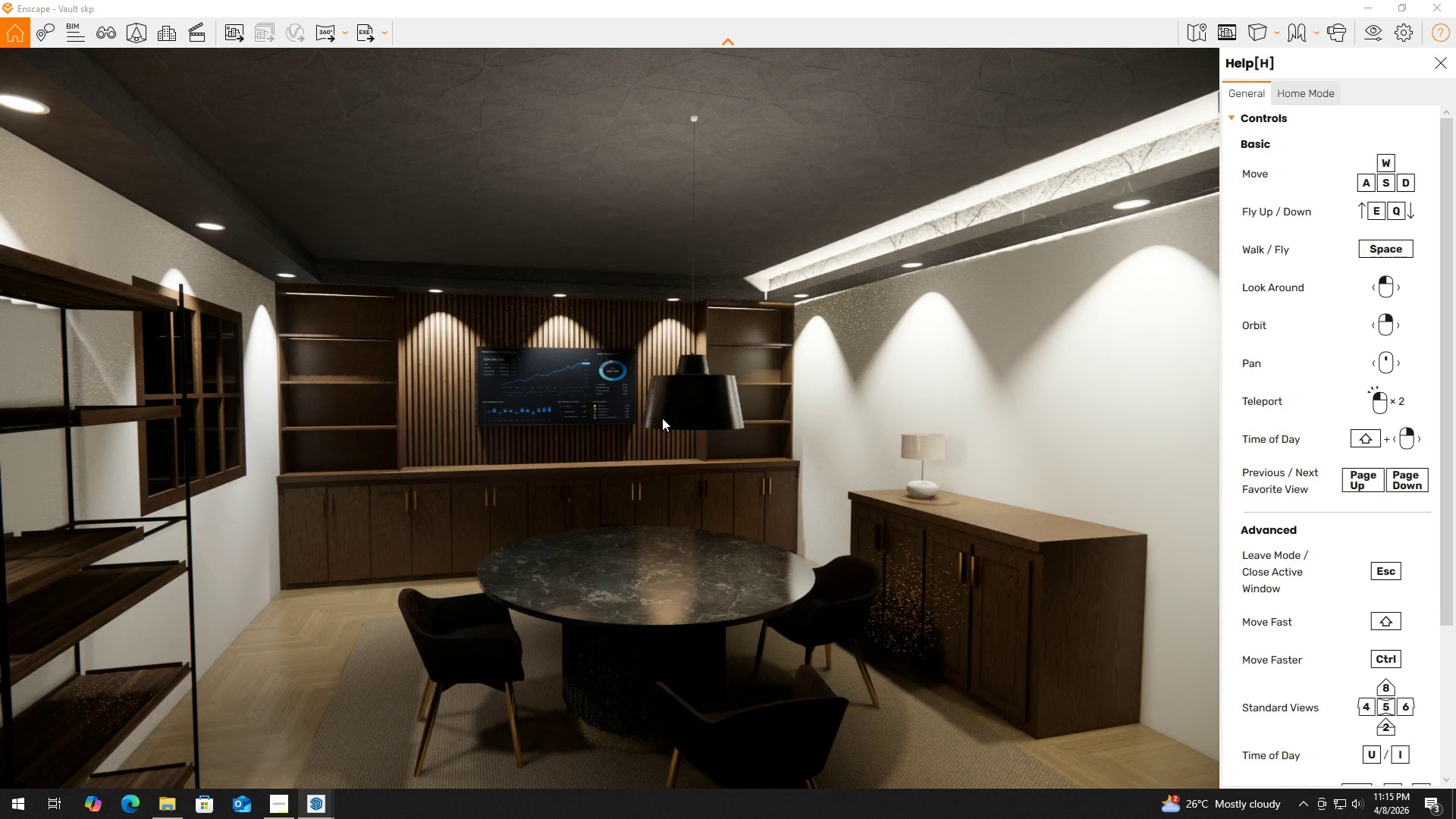 
key(Alt+AltLeft)
 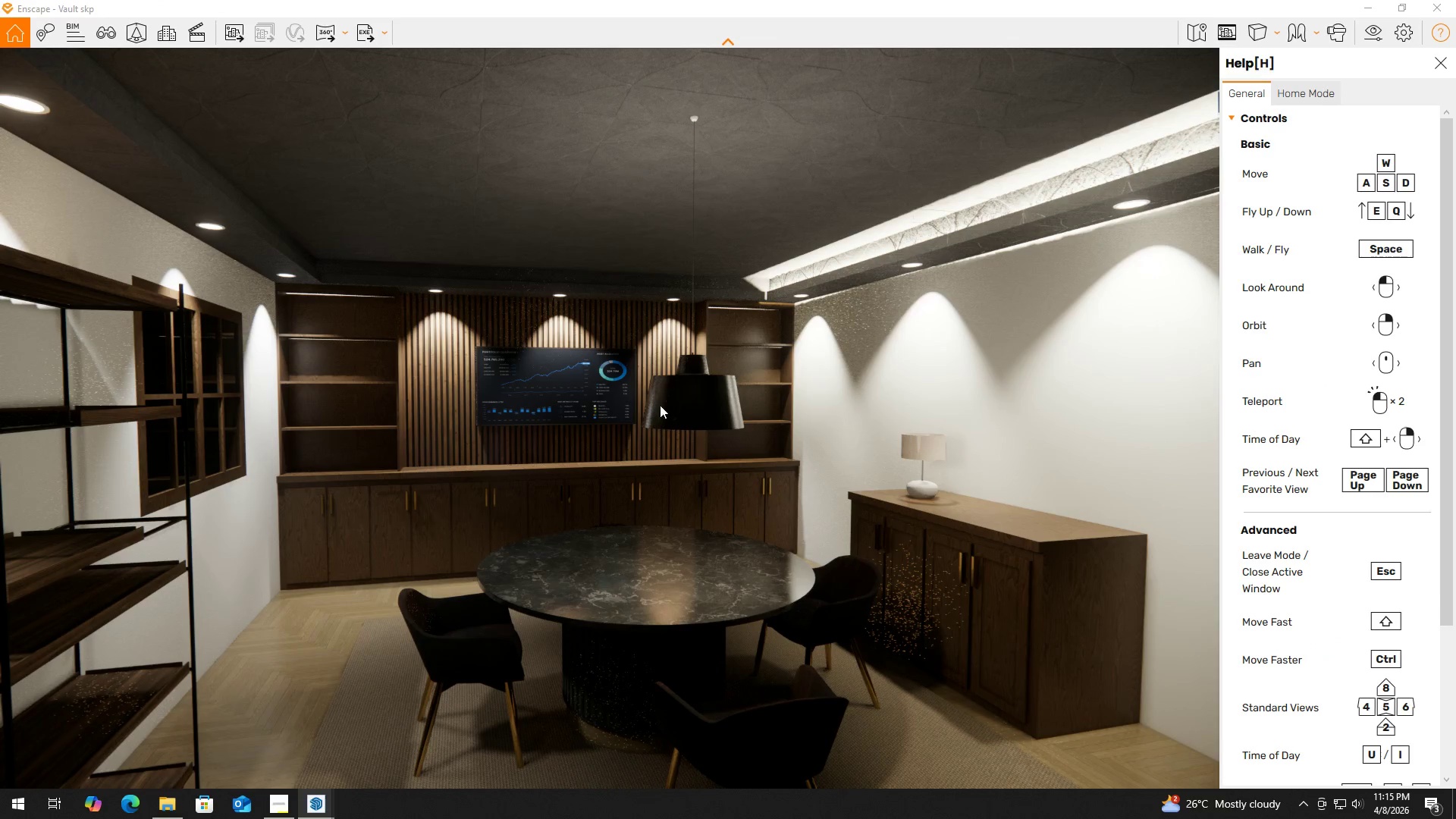 
key(Alt+Tab)
 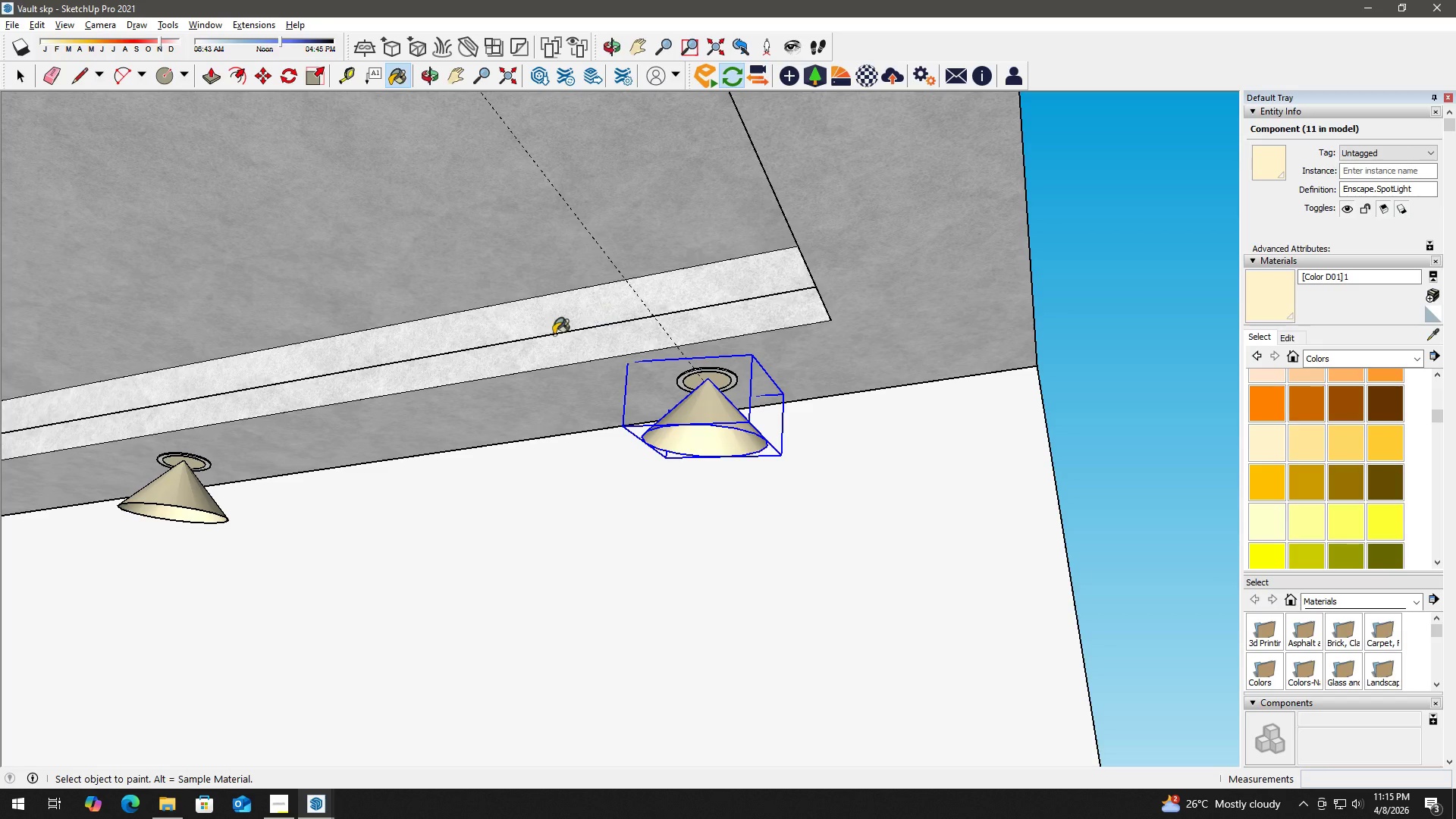 
key(Space)
 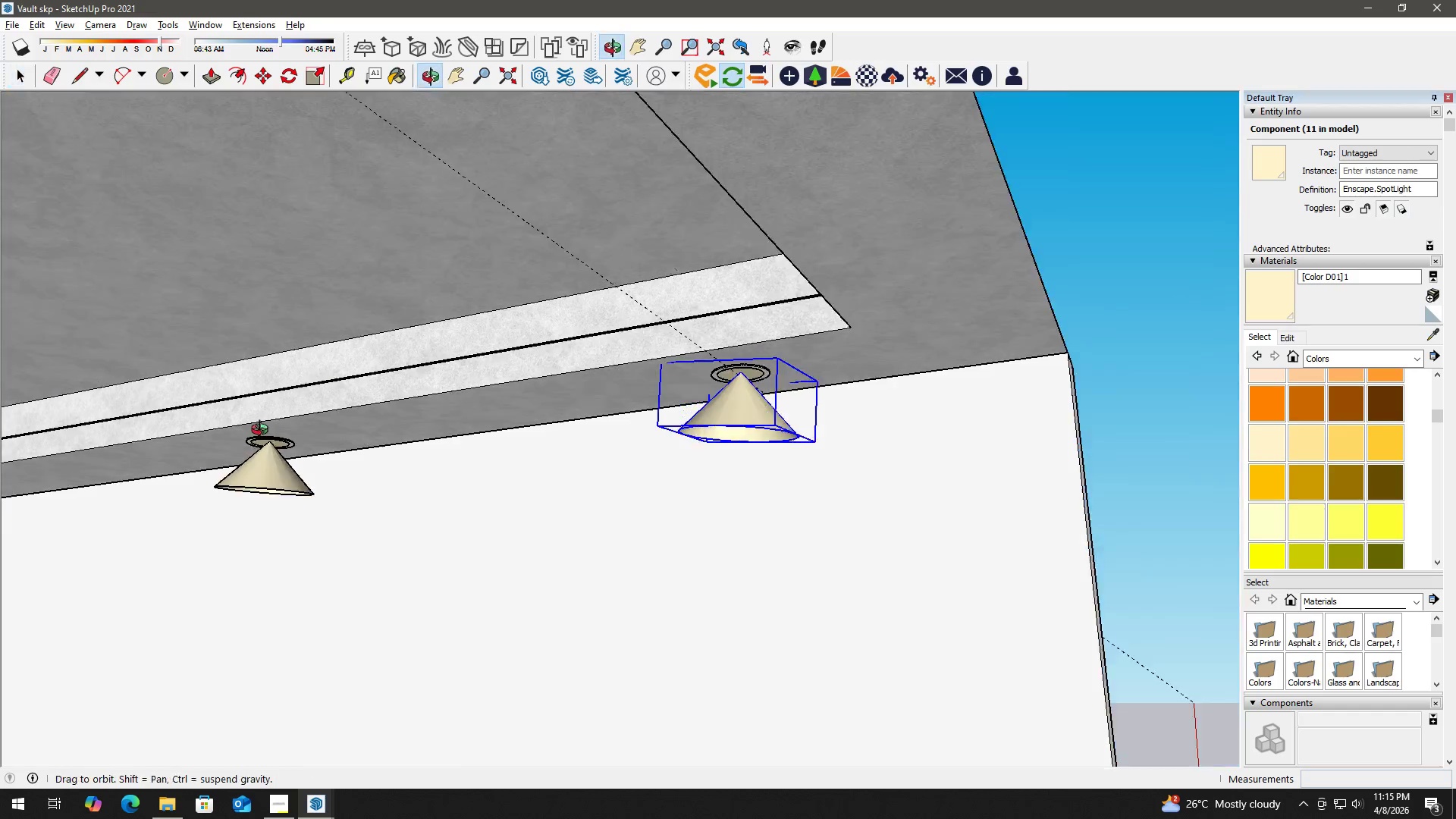 
scroll: coordinate [331, 366], scroll_direction: down, amount: 1.0
 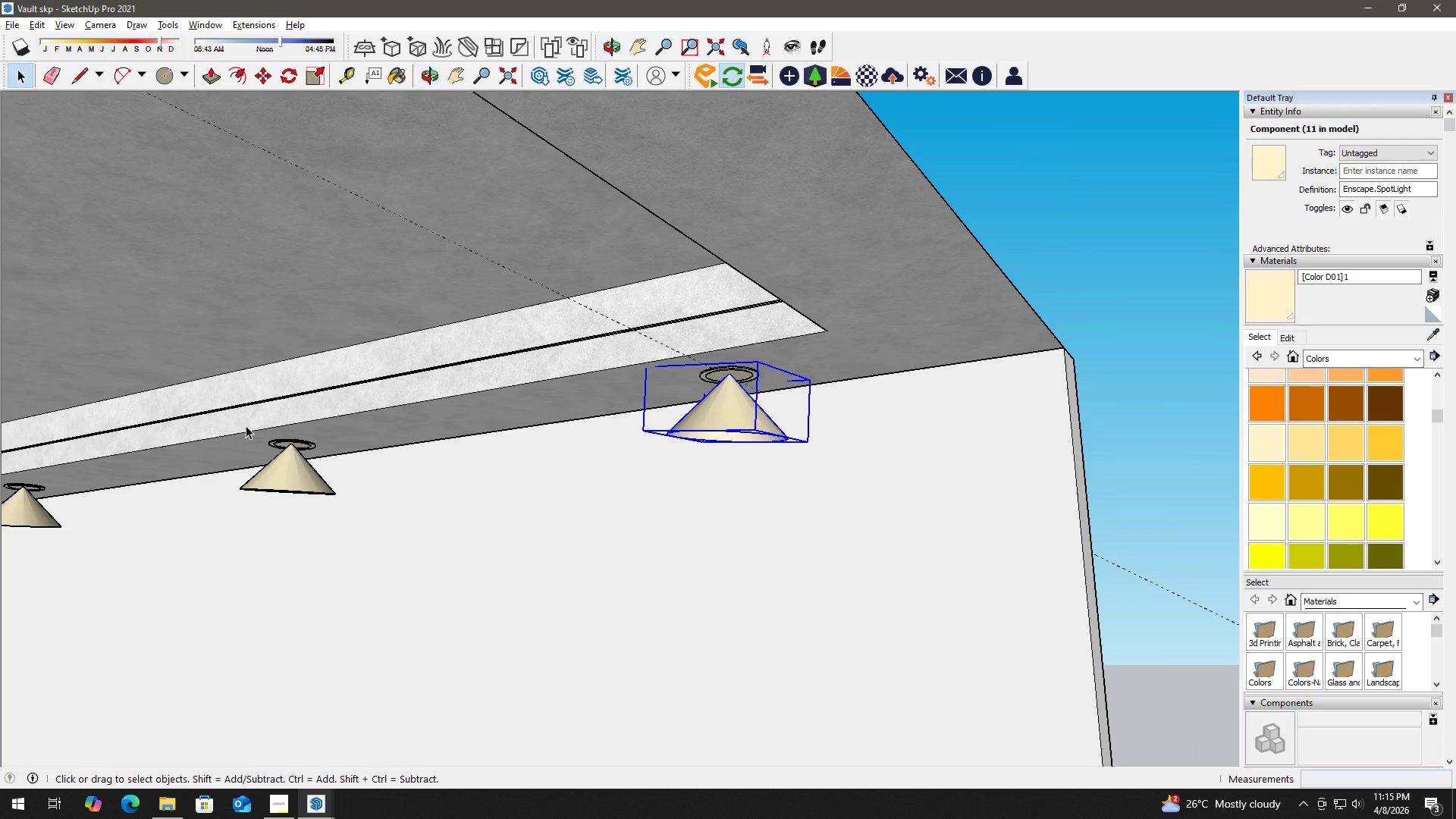 
scroll: coordinate [103, 441], scroll_direction: up, amount: 10.0
 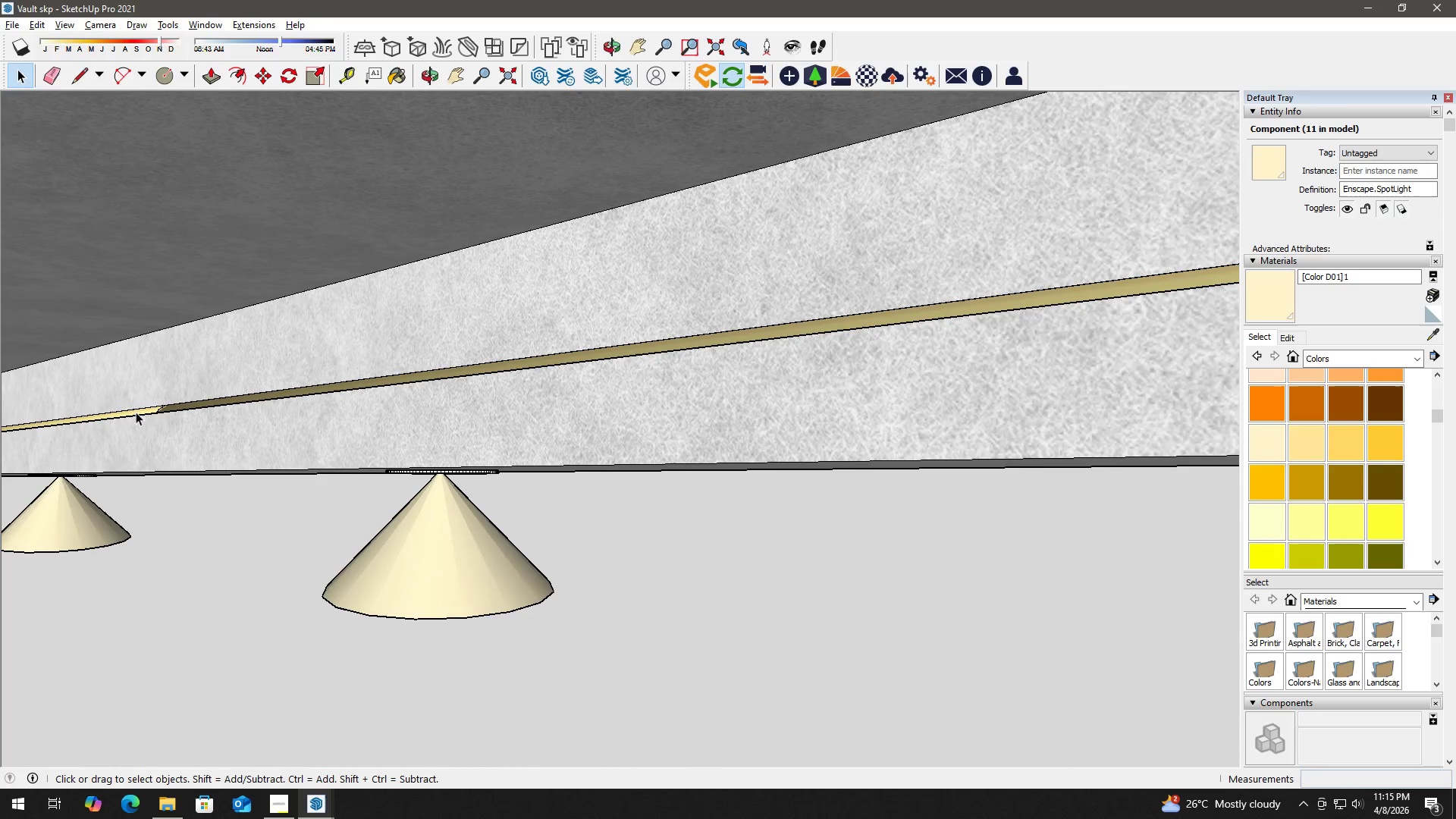 
left_click([141, 406])
 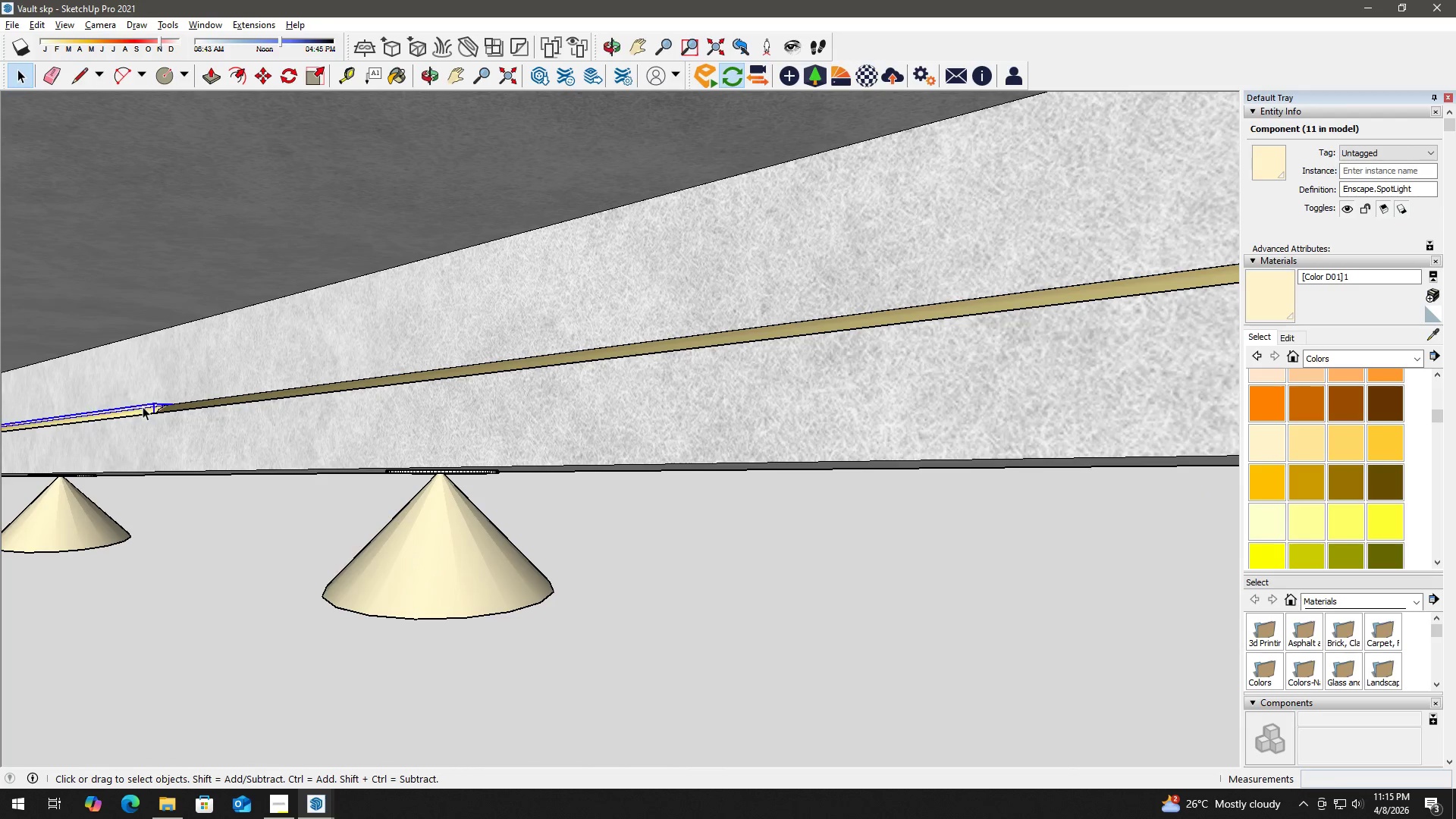 
hold_key(key=ControlLeft, duration=0.53)
 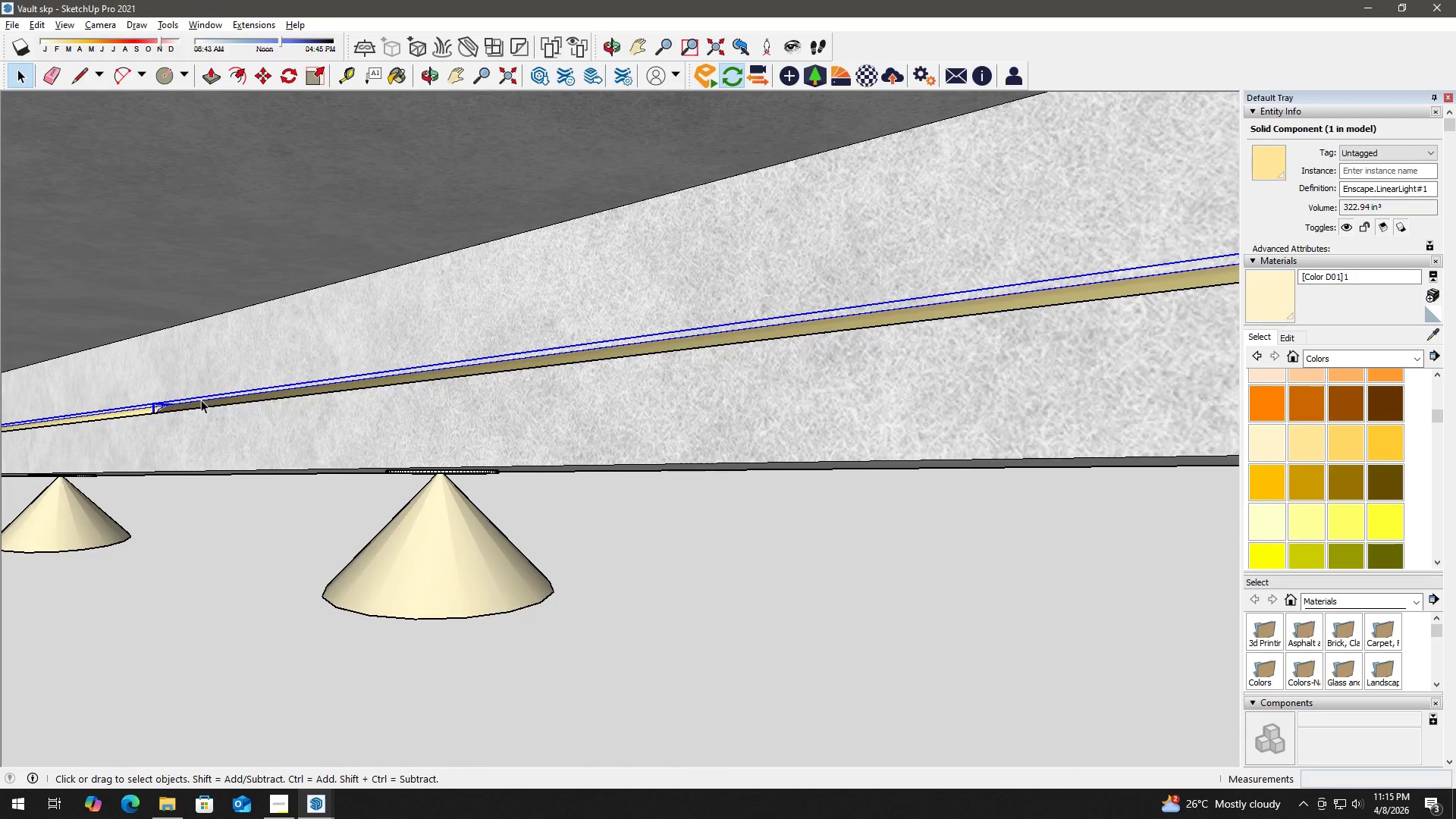 
scroll: coordinate [162, 365], scroll_direction: down, amount: 15.0
 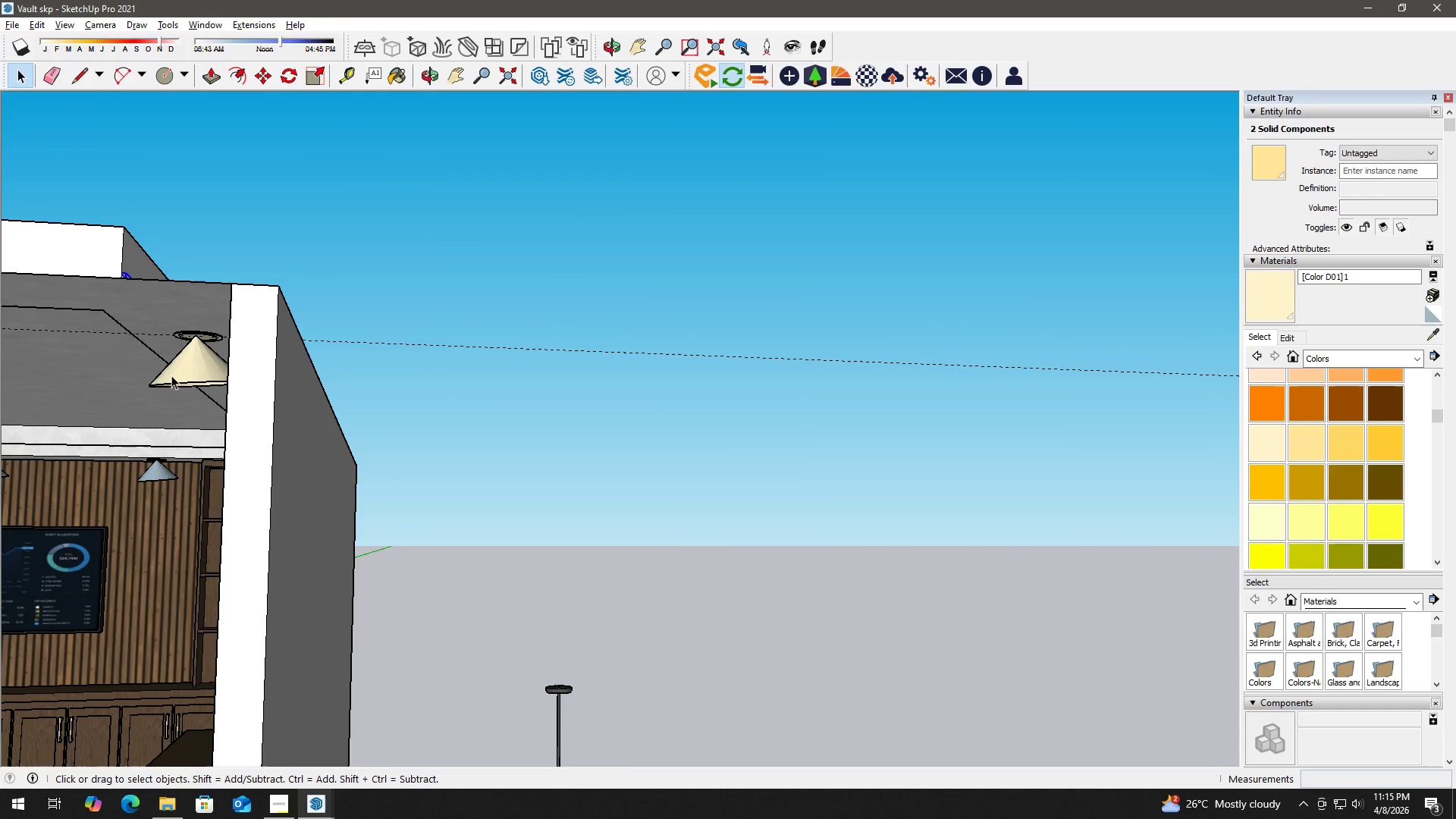 
key(M)
 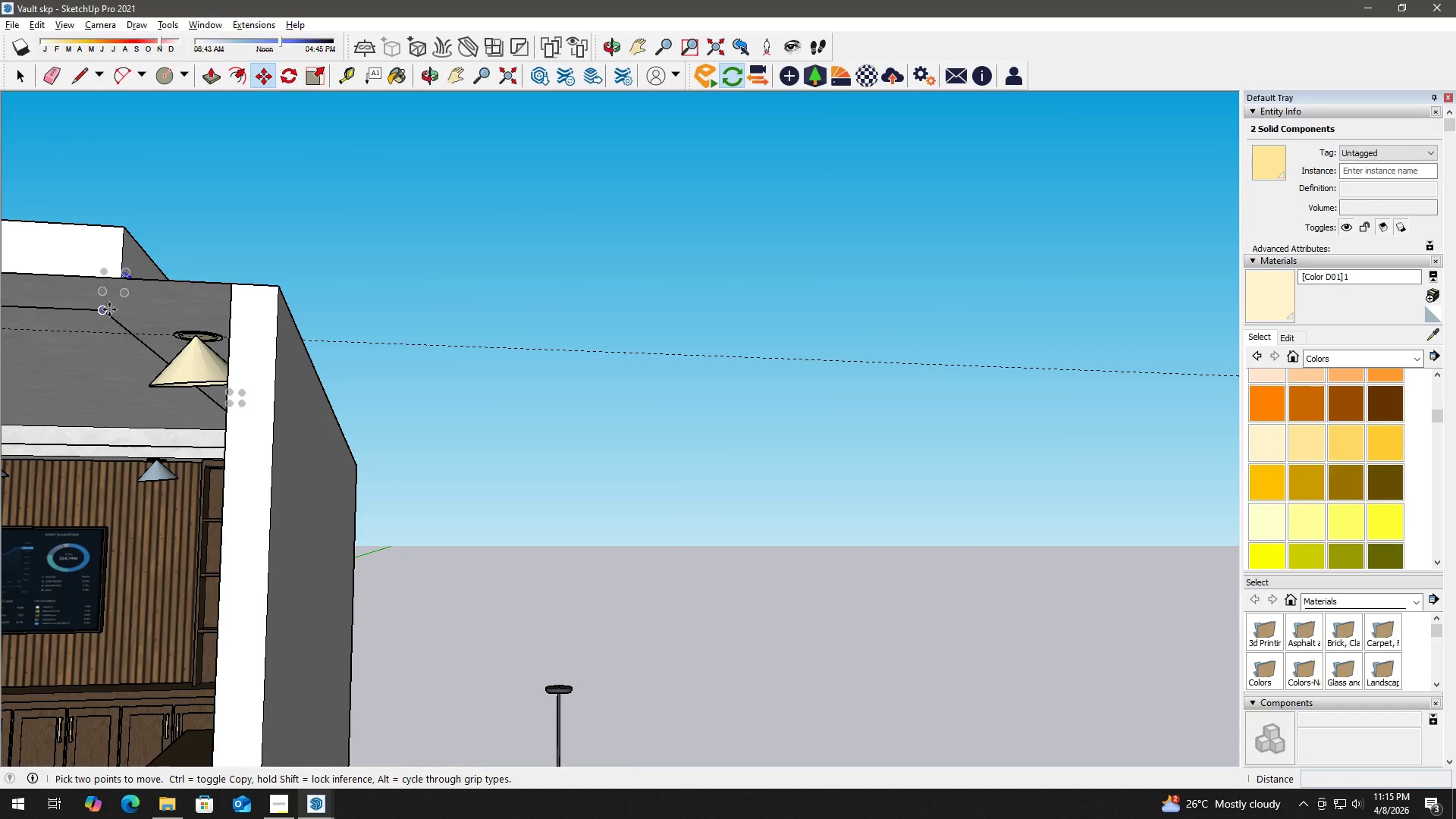 
left_click([102, 310])
 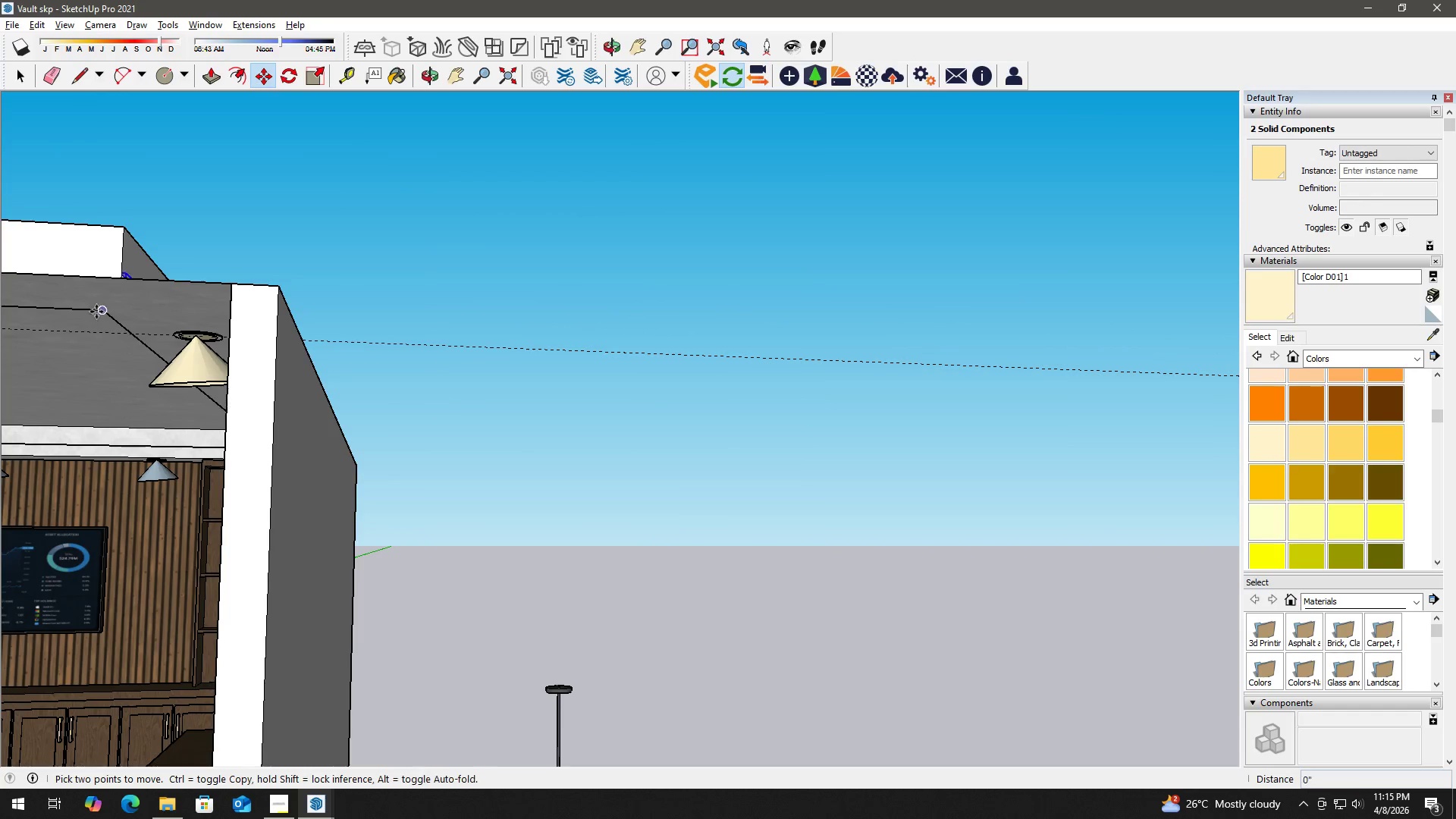 
key(Control+ControlLeft)
 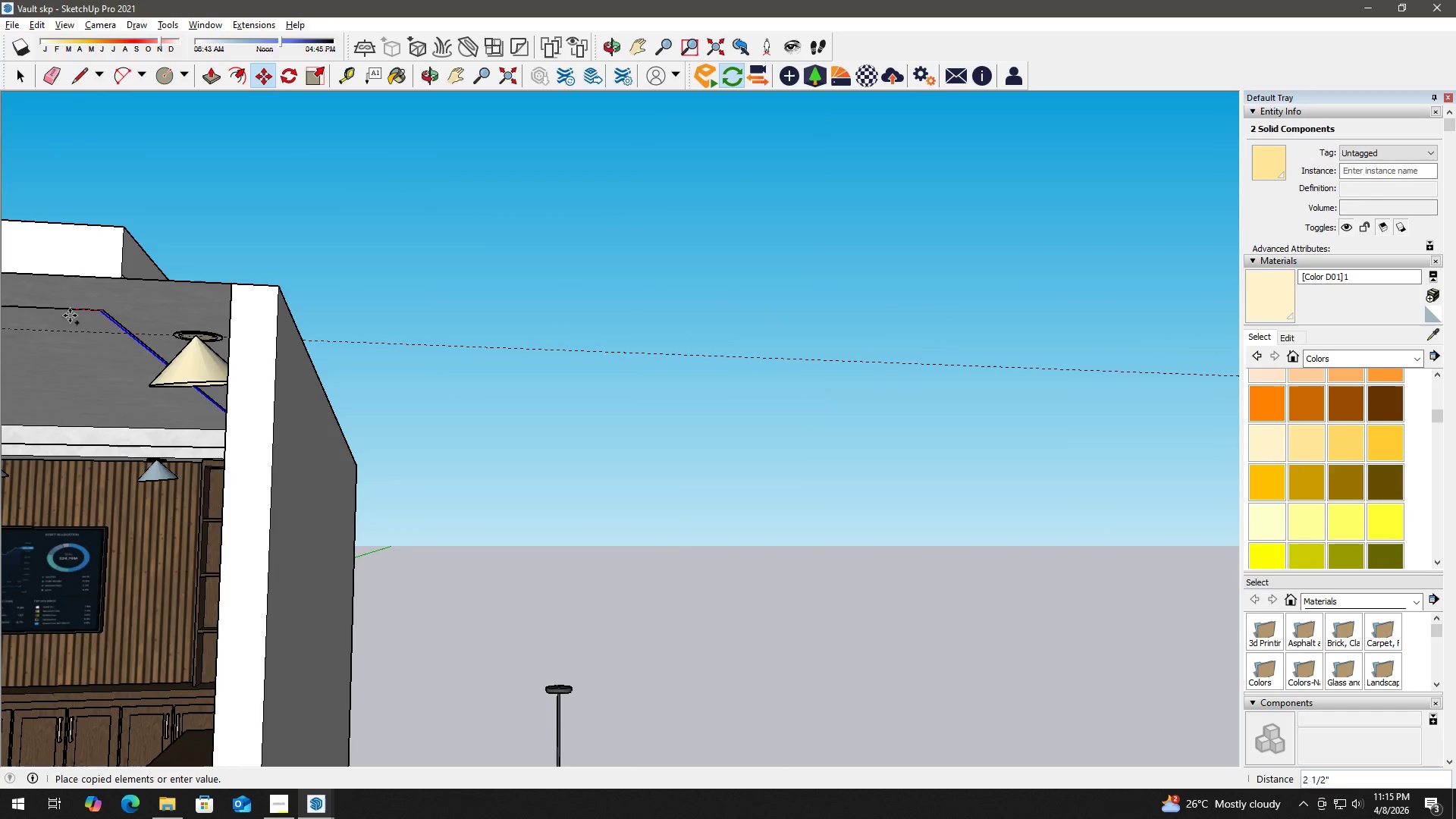 
hold_key(key=ShiftLeft, duration=1.05)
 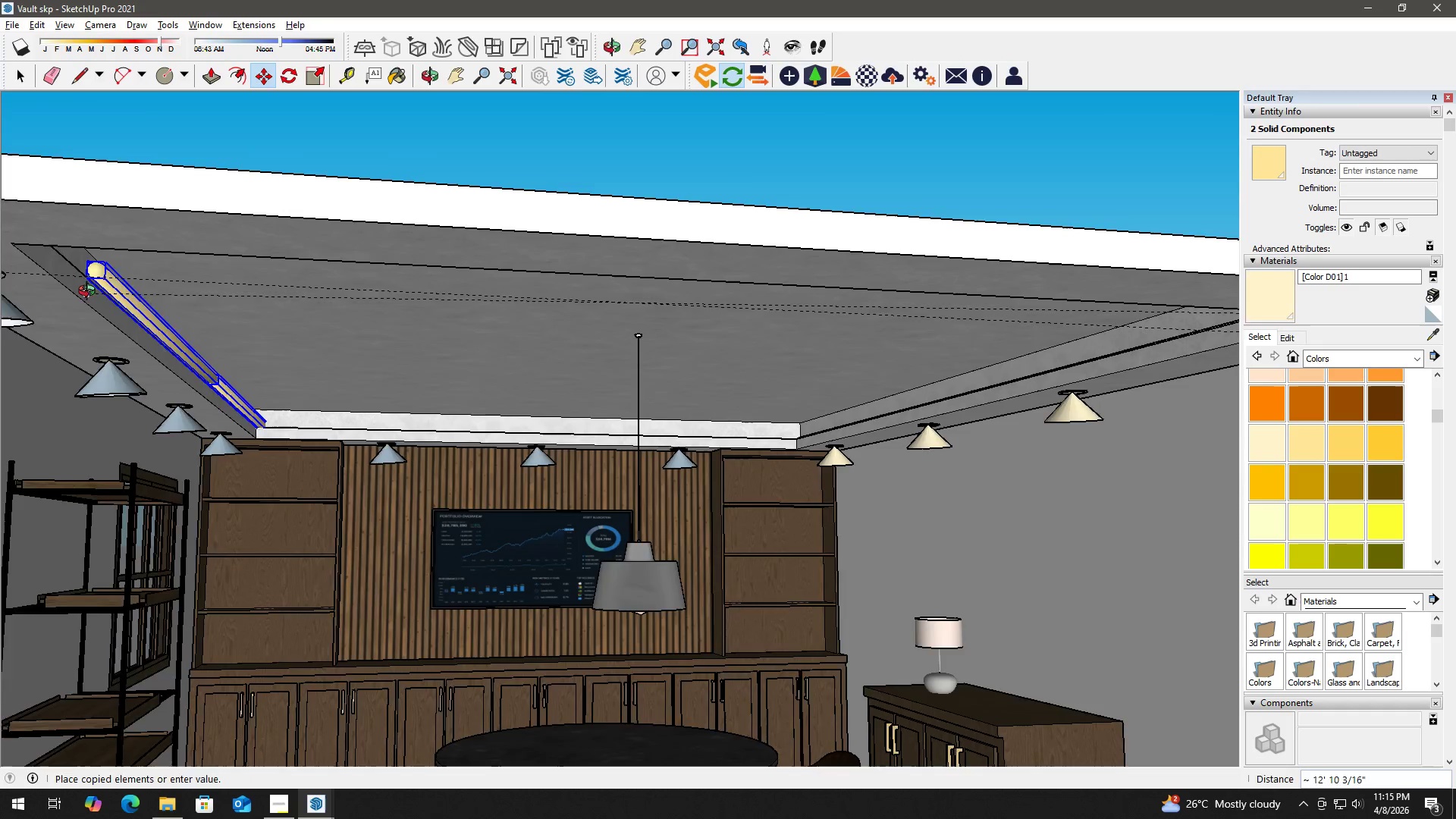 
scroll: coordinate [31, 318], scroll_direction: down, amount: 2.0
 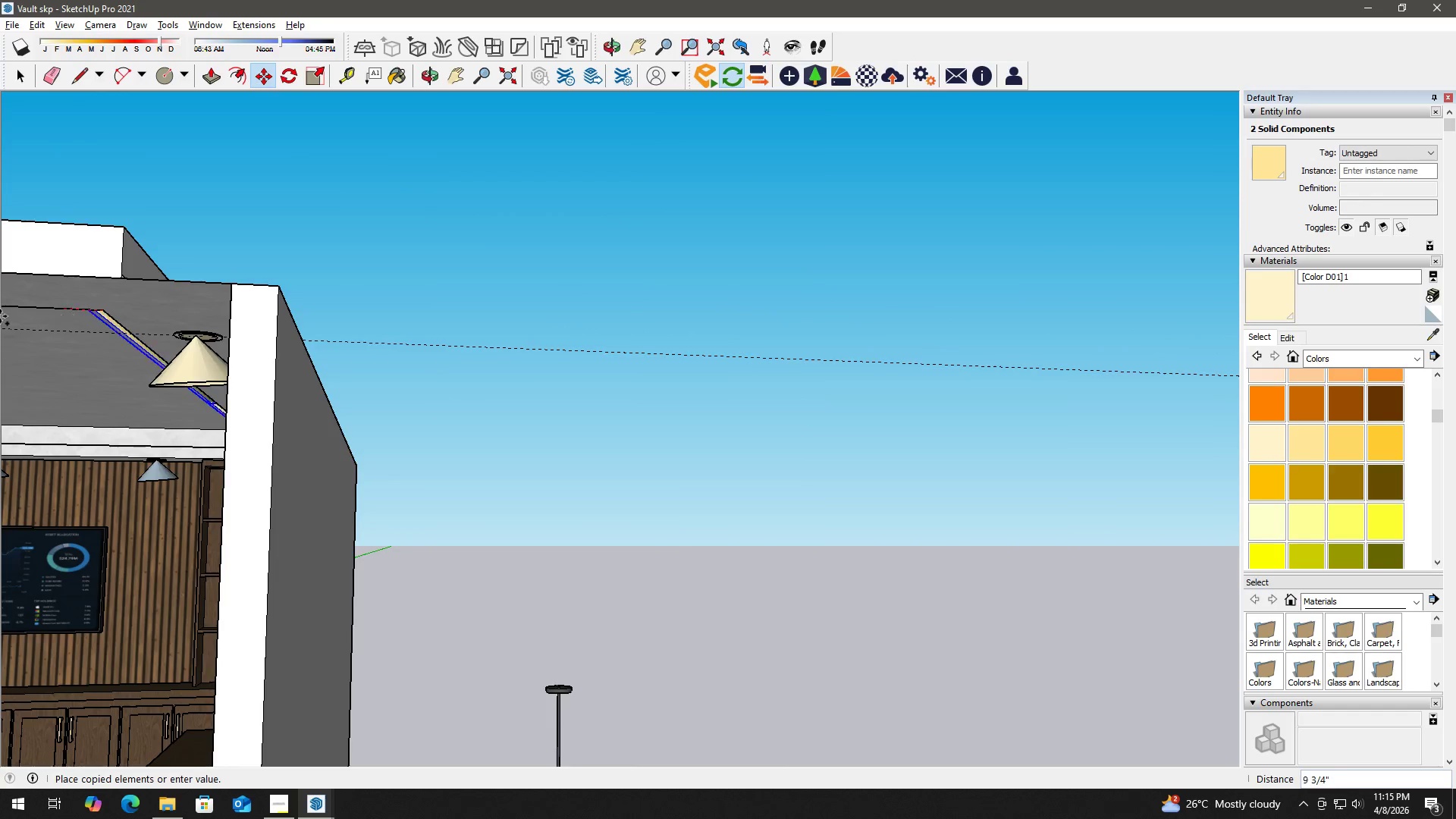 
hold_key(key=ShiftLeft, duration=0.42)
 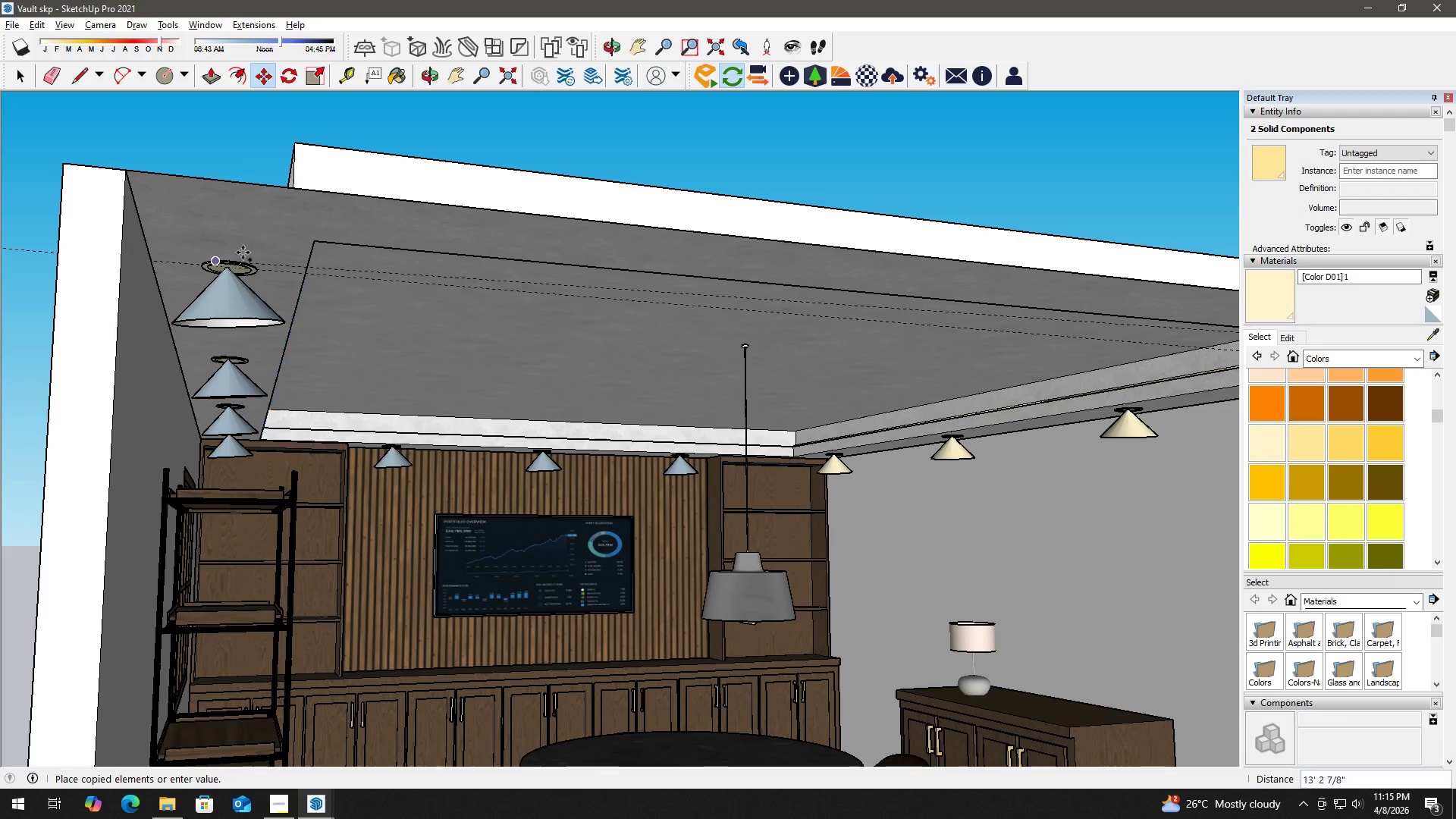 
scroll: coordinate [180, 256], scroll_direction: up, amount: 9.0
 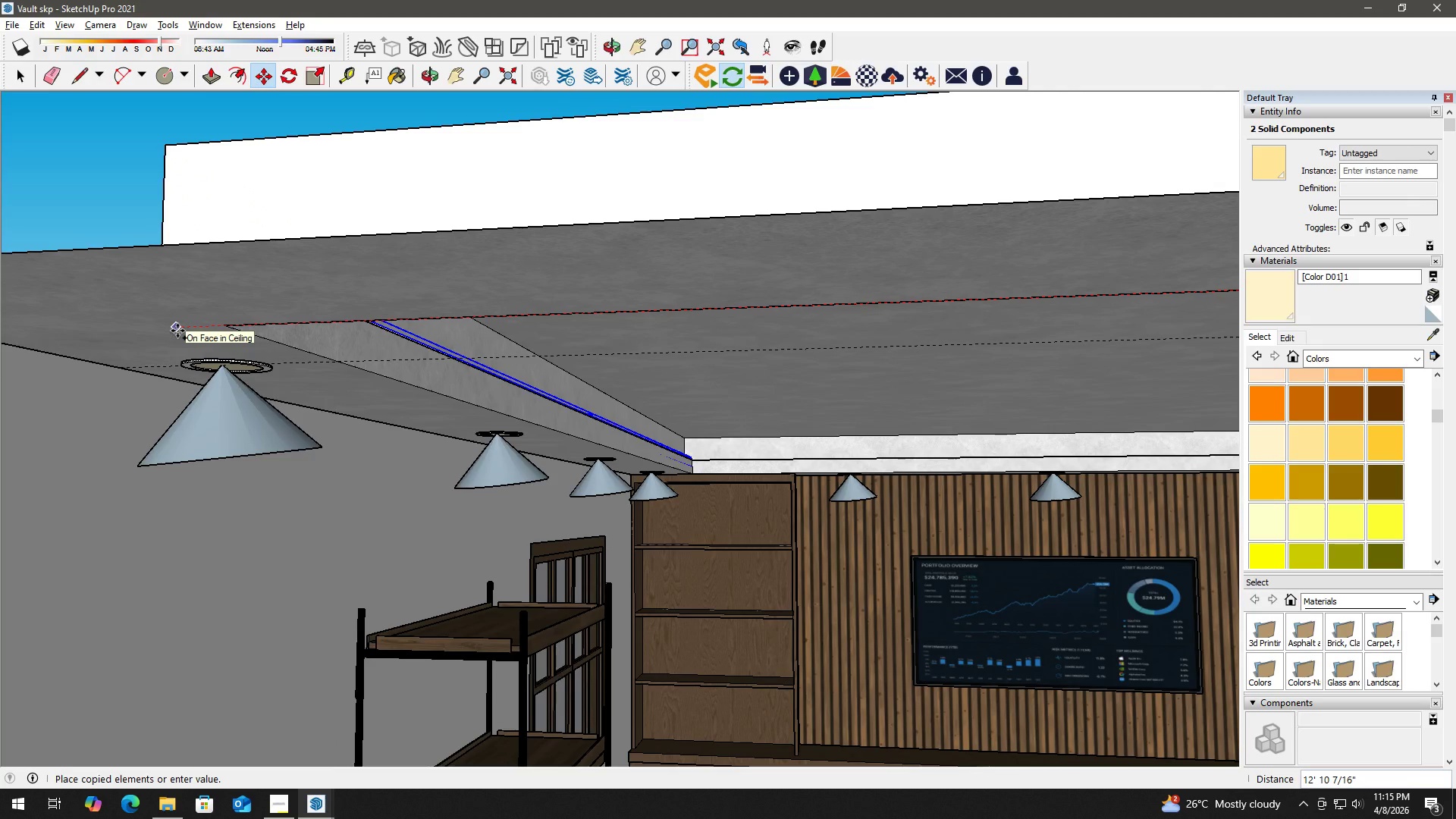 
left_click([177, 331])
 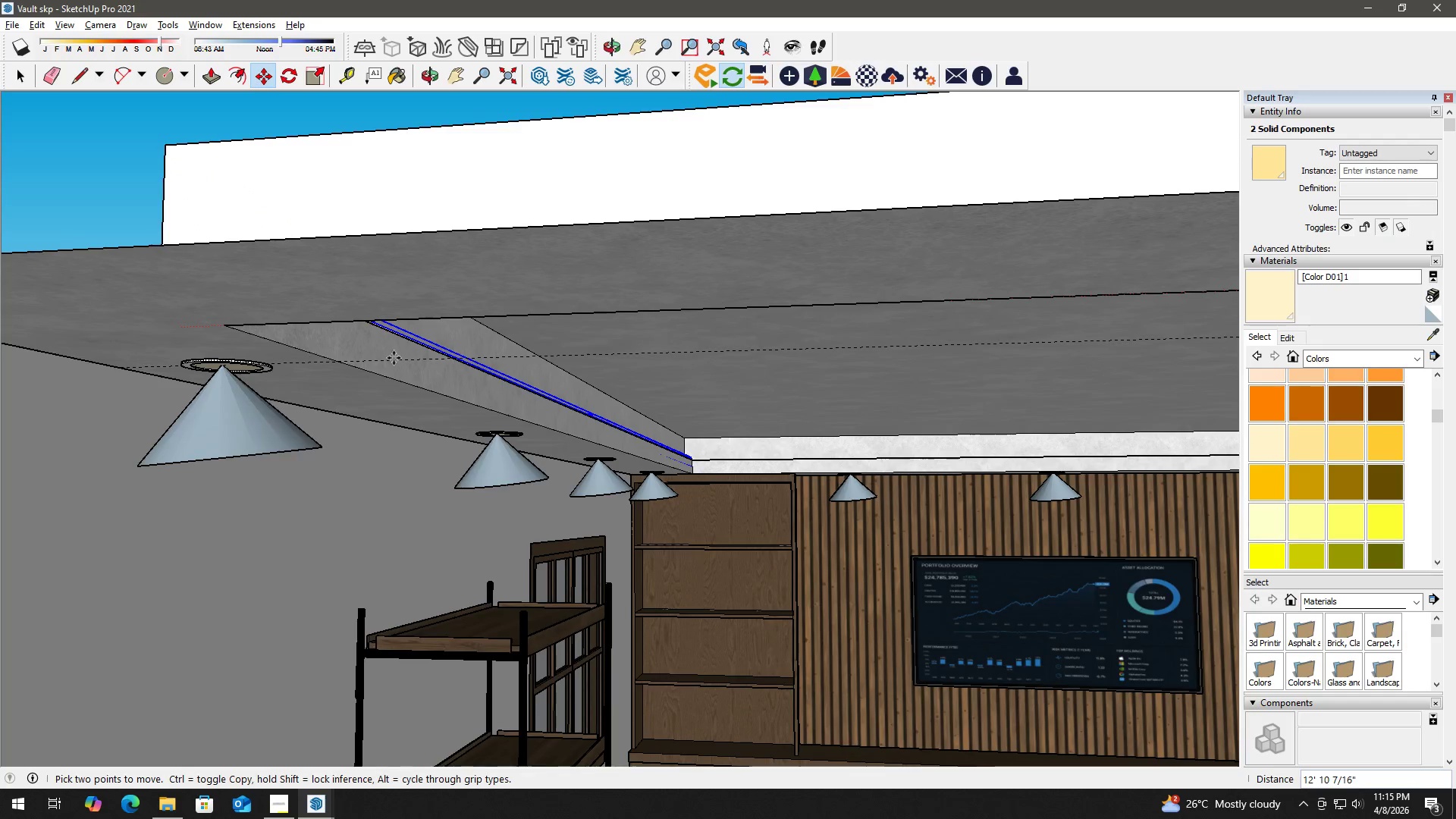 
scroll: coordinate [391, 331], scroll_direction: up, amount: 8.0
 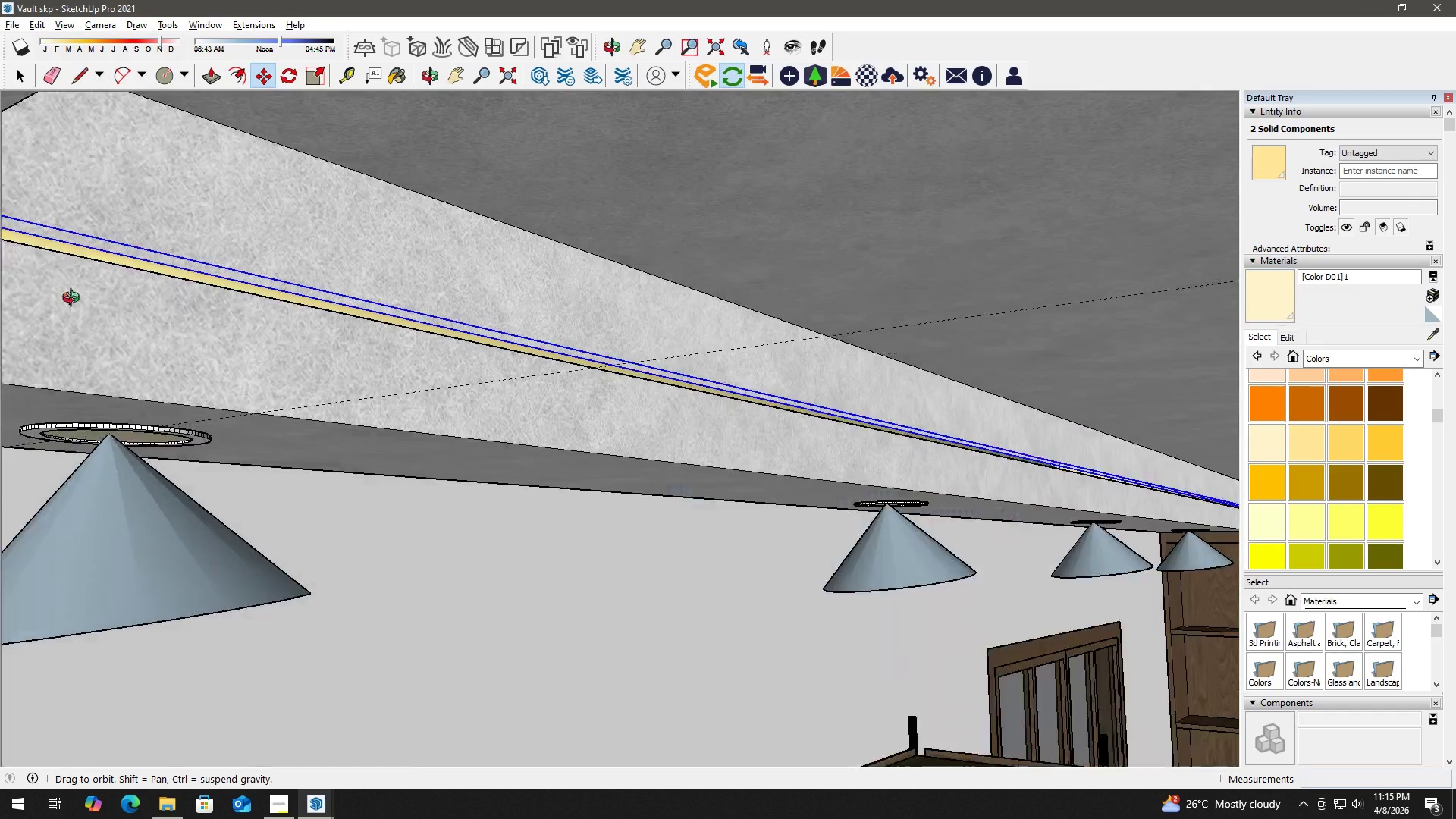 
scroll: coordinate [3, 323], scroll_direction: down, amount: 1.0
 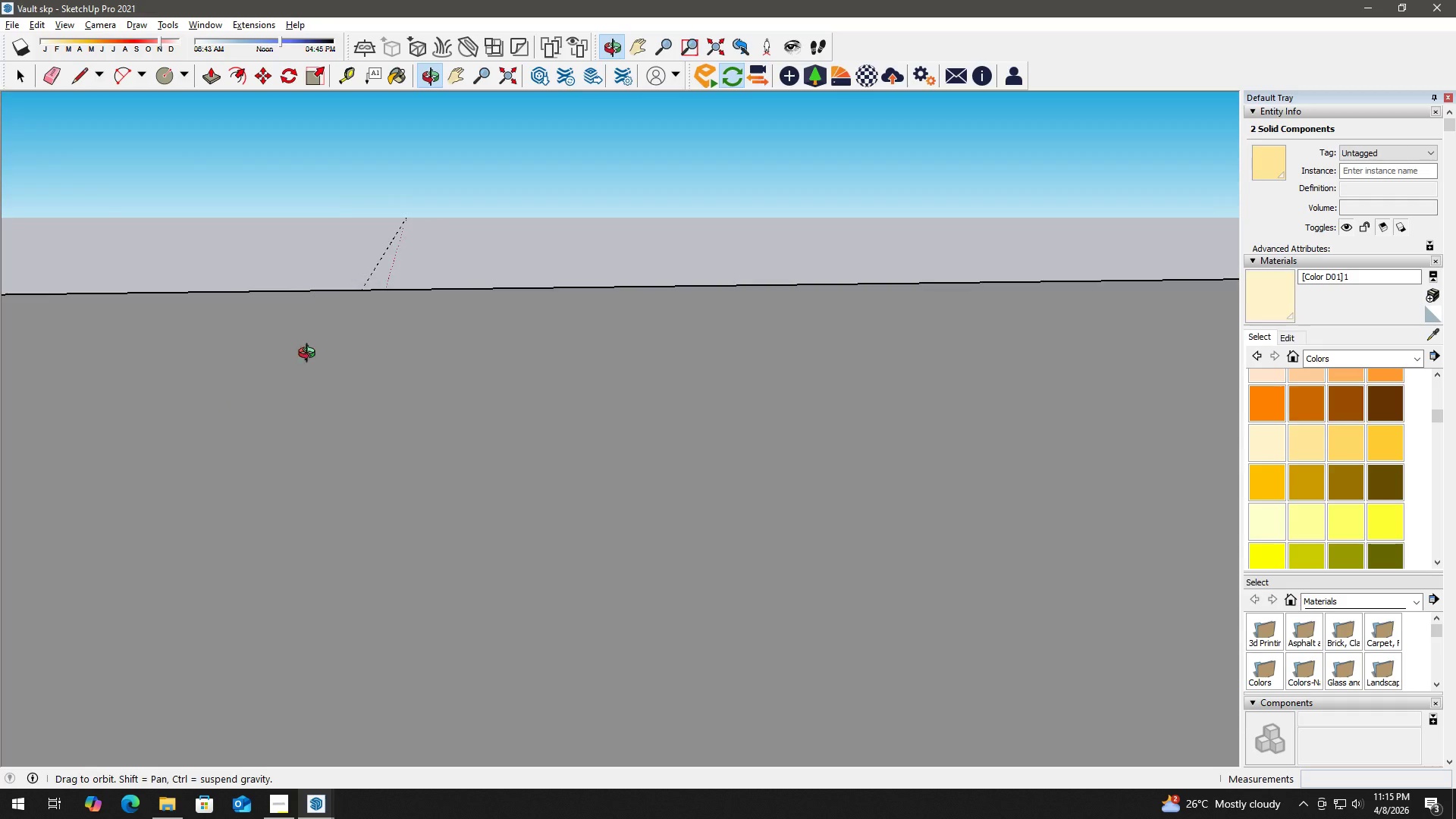 
key(Alt+Tab)
 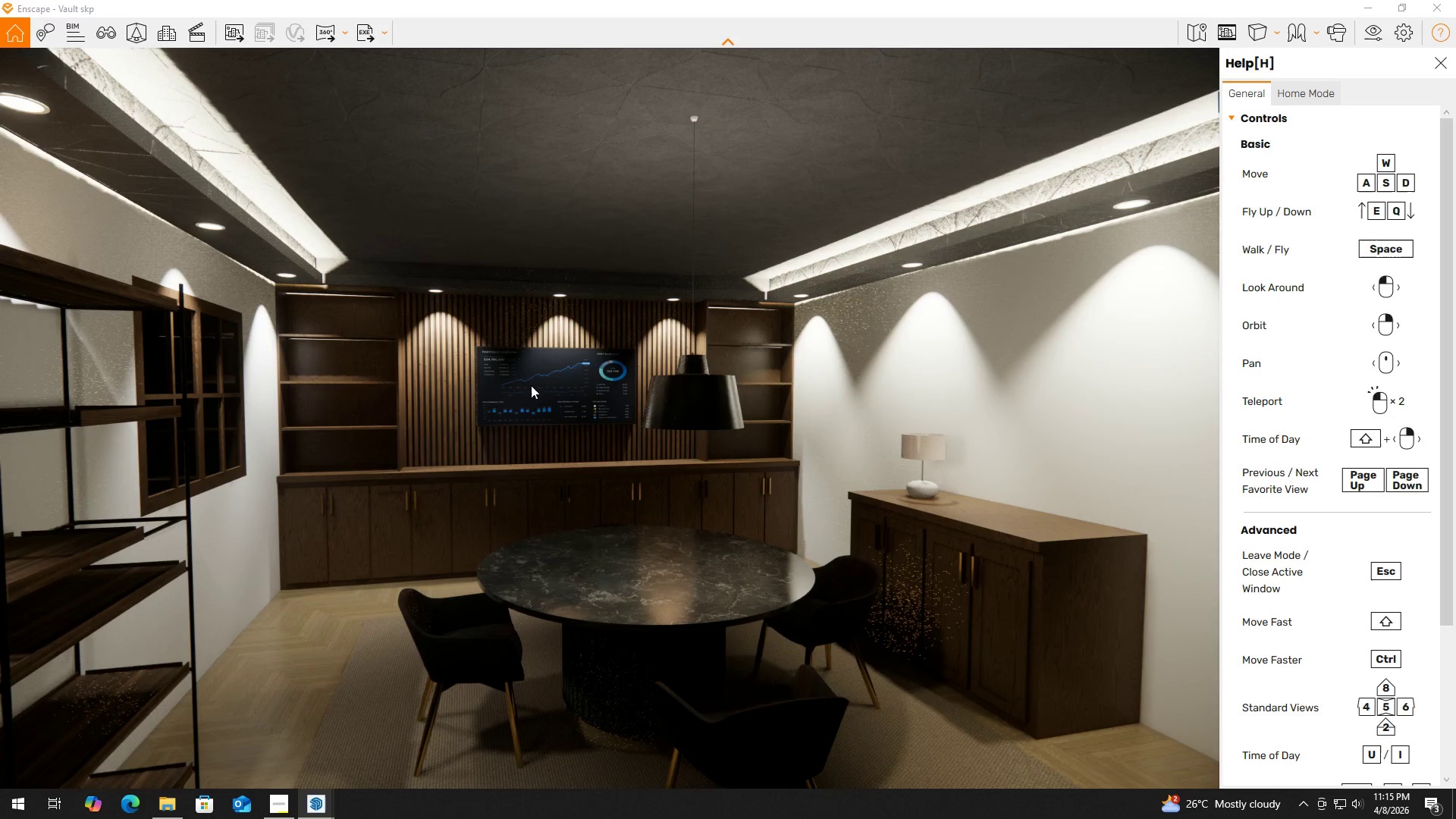 
key(Alt+AltLeft)
 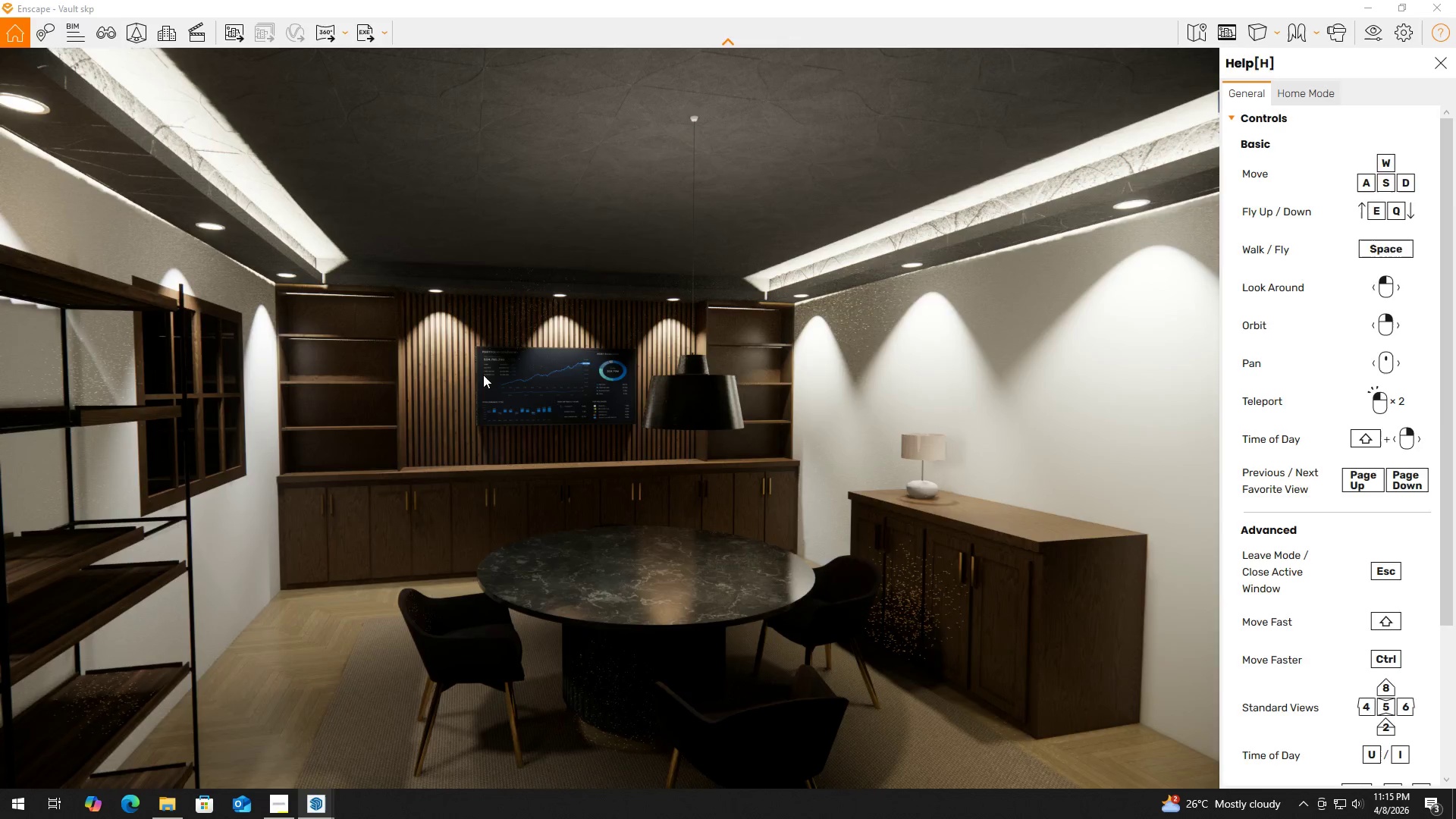 
key(Alt+Tab)
 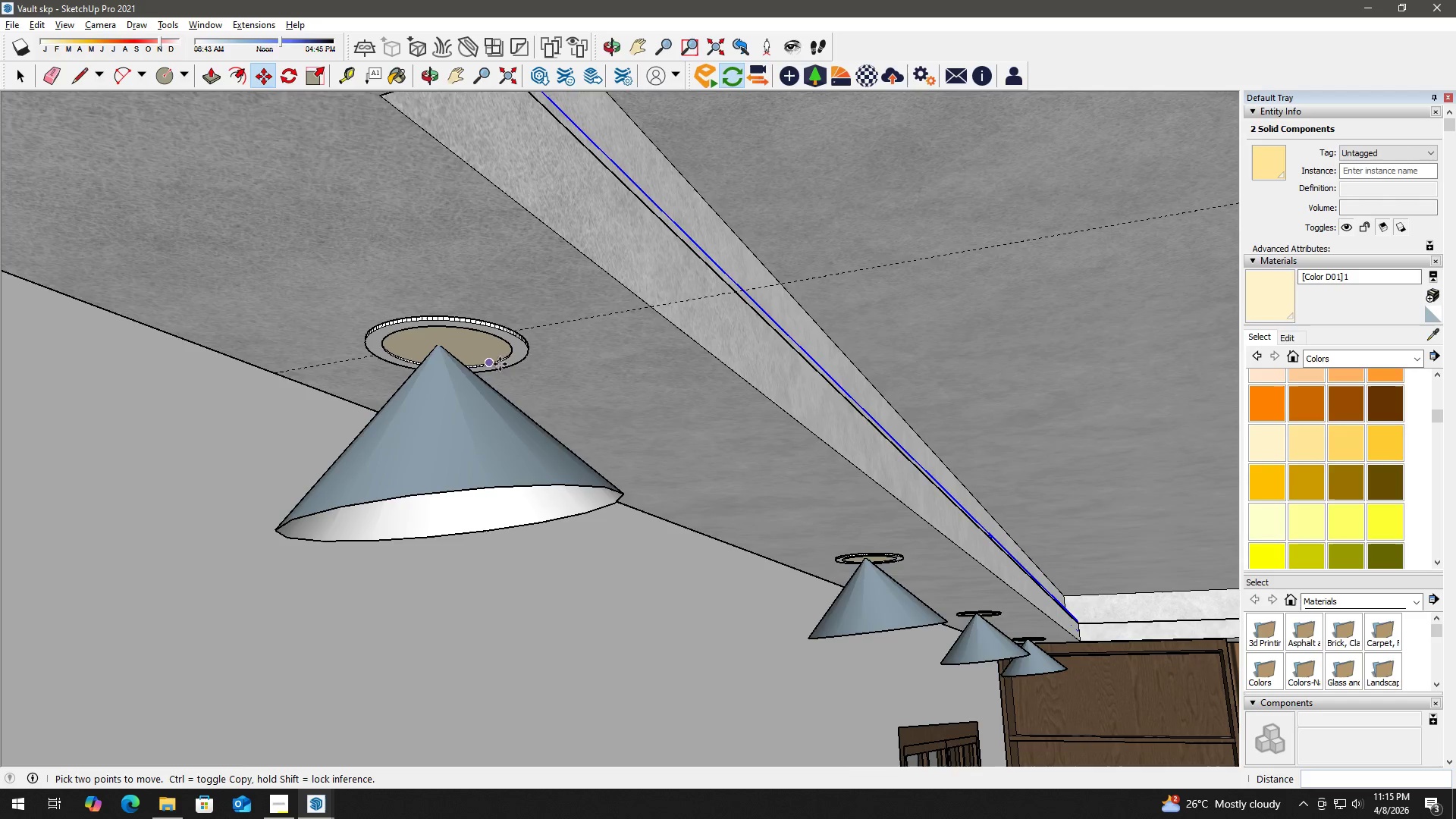 
scroll: coordinate [630, 365], scroll_direction: down, amount: 3.0
 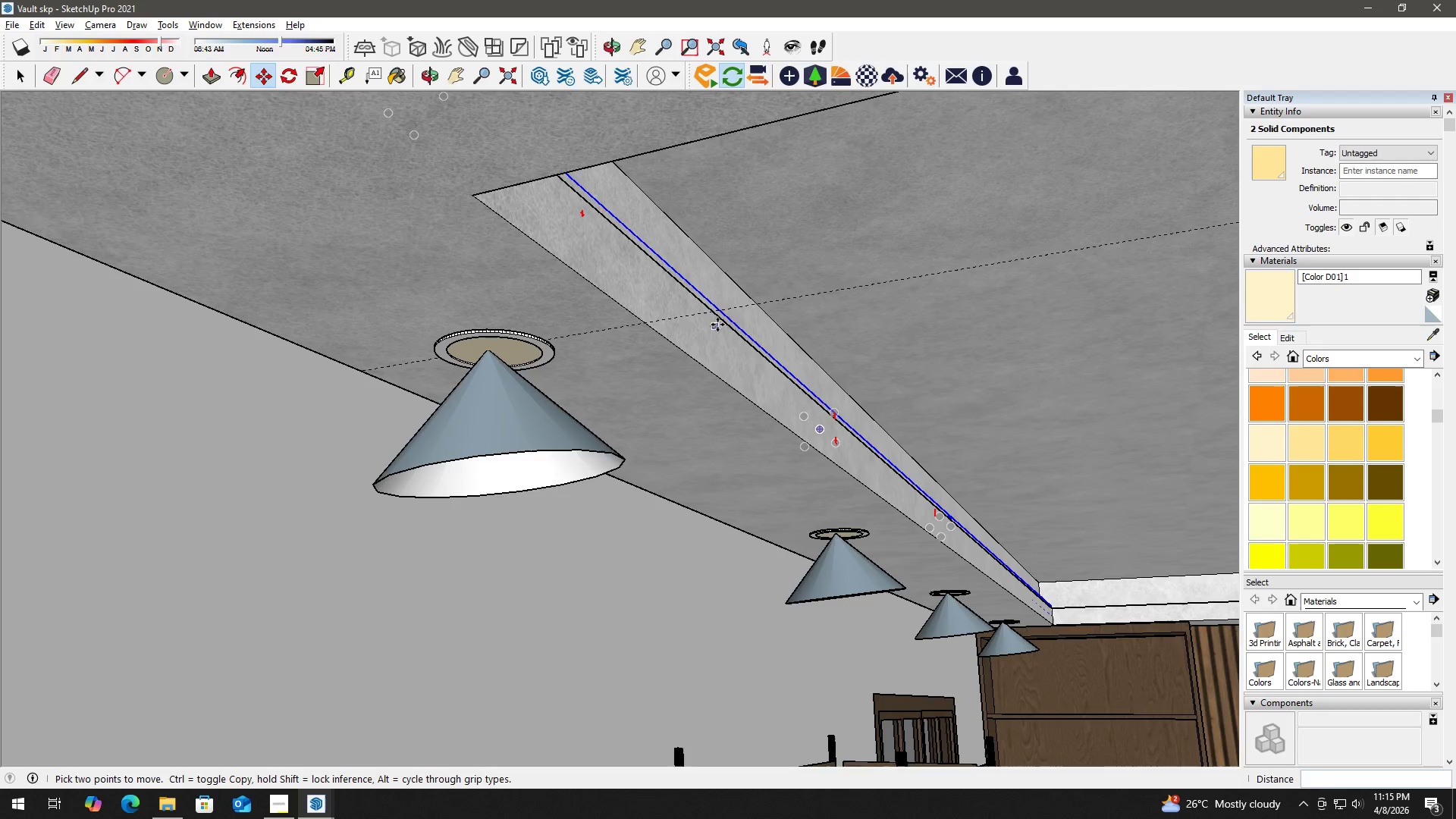 
scroll: coordinate [717, 322], scroll_direction: up, amount: 2.0
 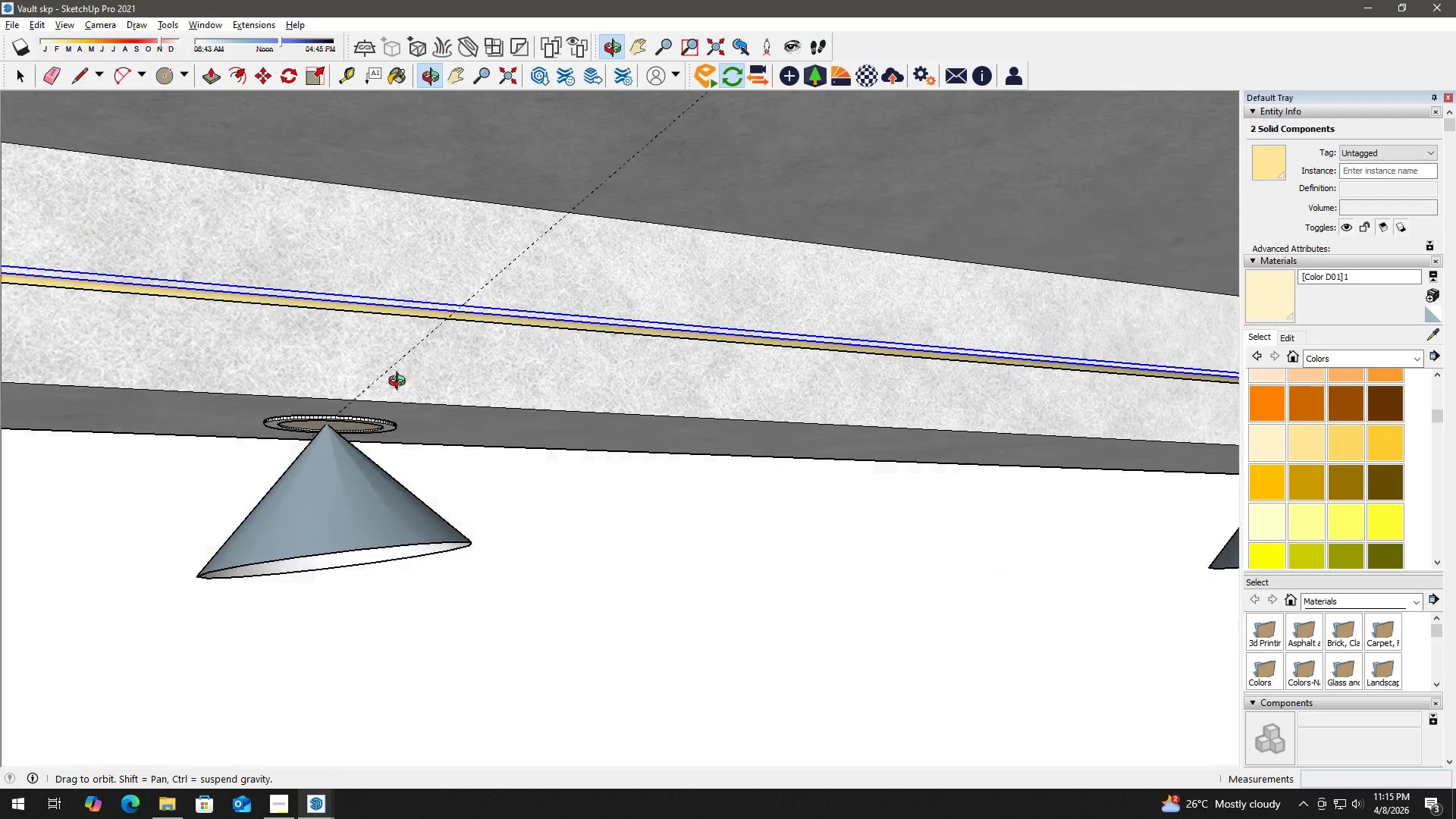 
key(Space)
 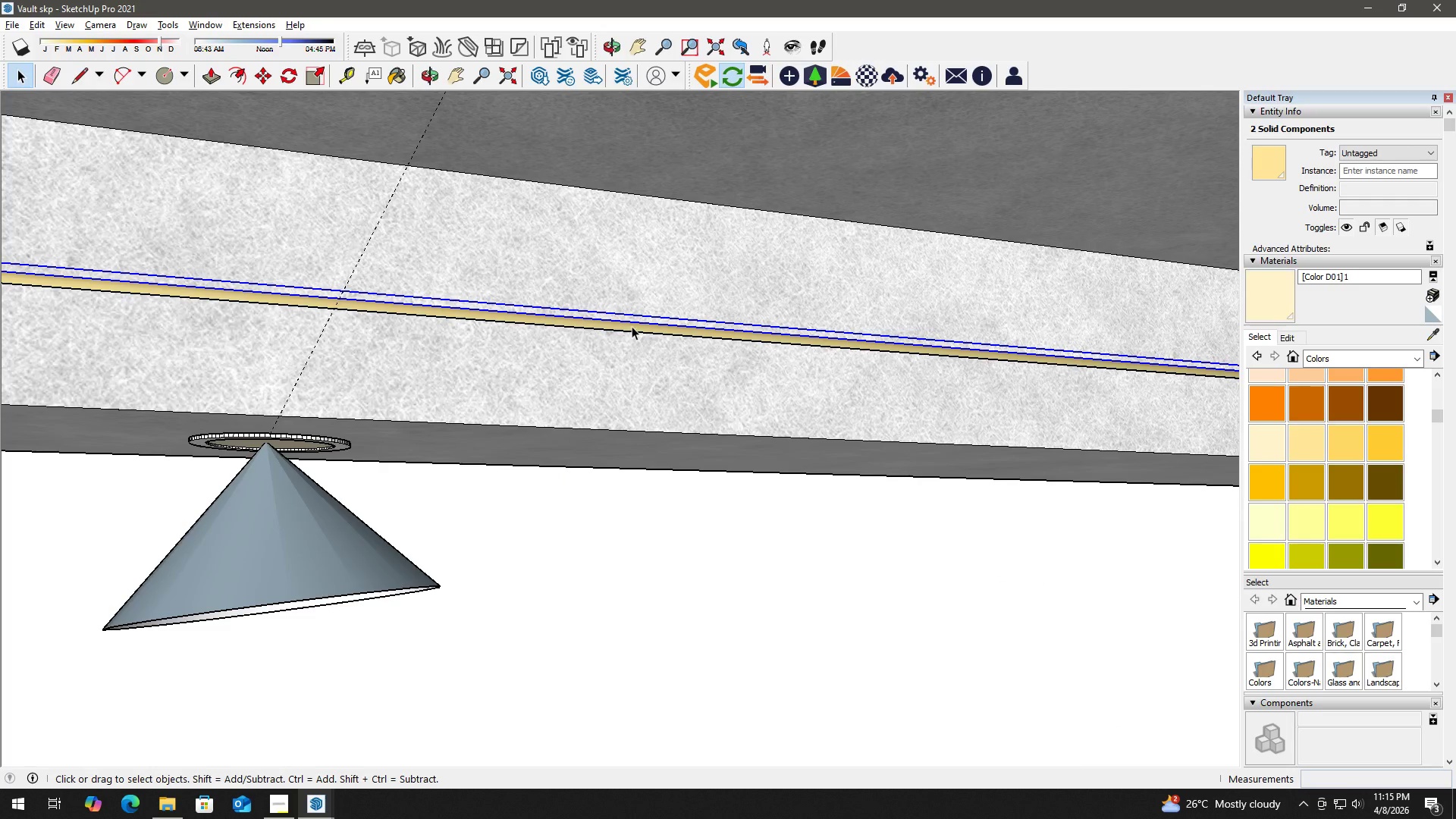 
left_click([636, 324])
 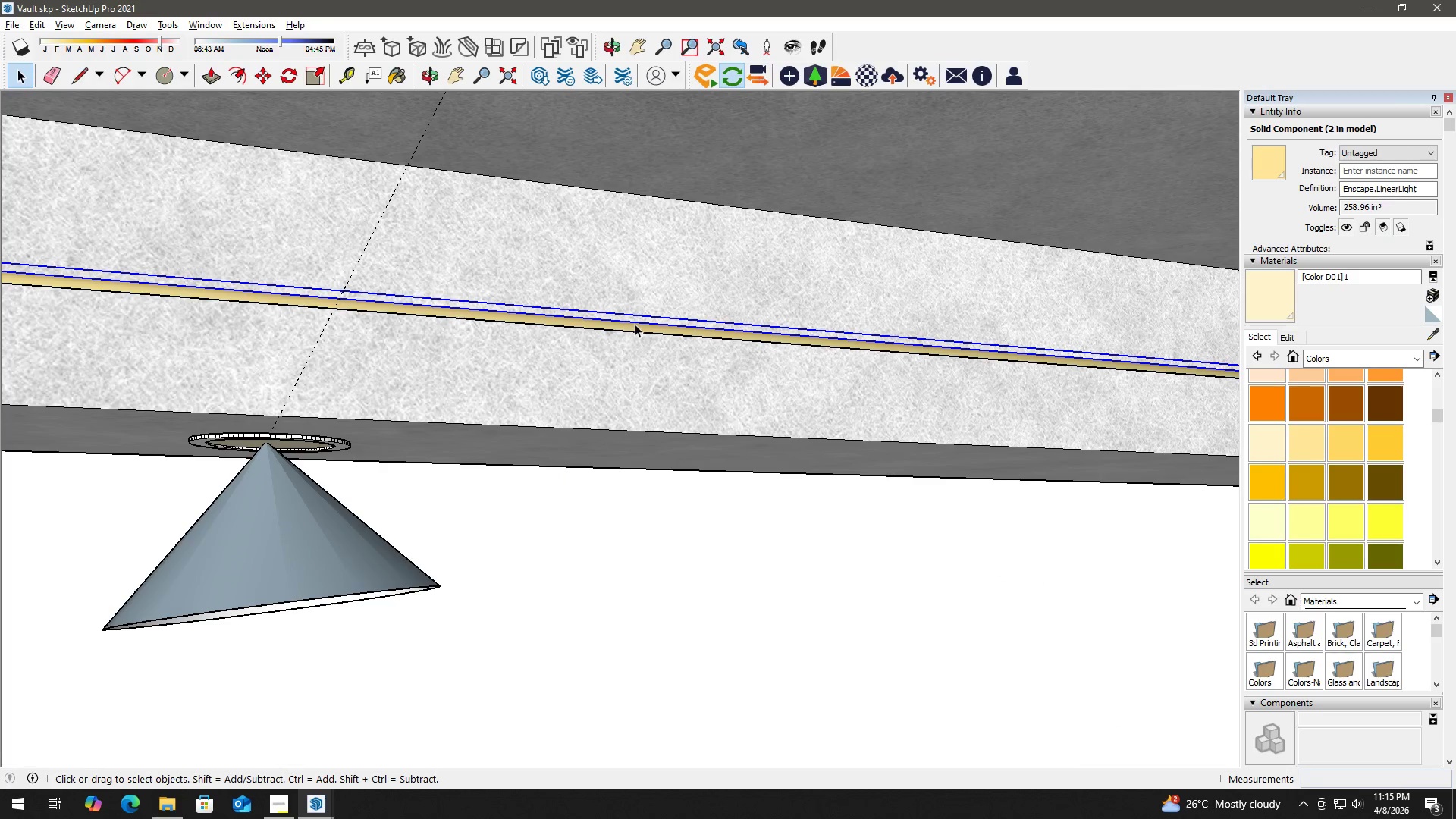 
scroll: coordinate [610, 343], scroll_direction: up, amount: 2.0
 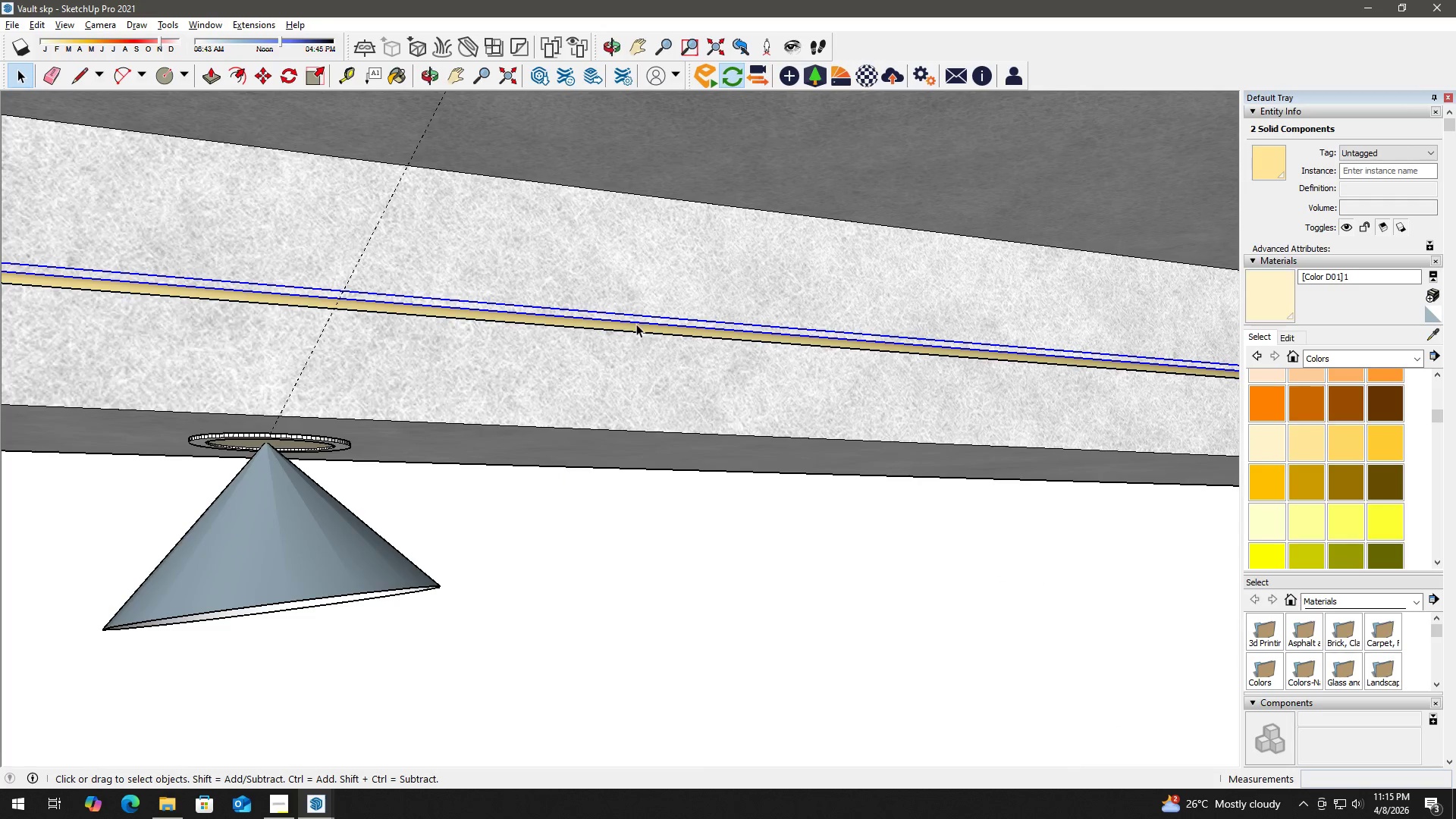 
key(H)
 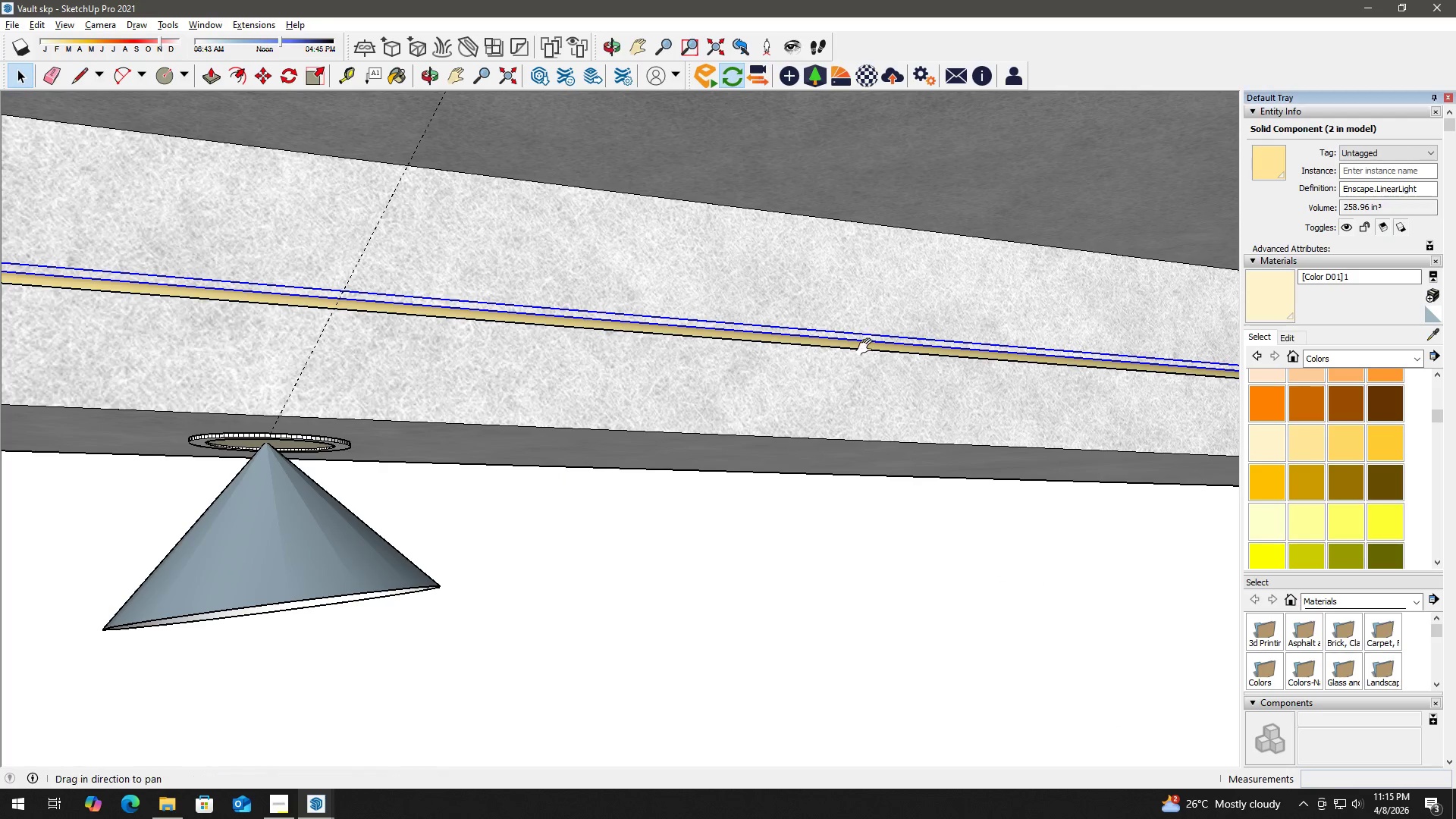 
left_click_drag(start_coordinate=[876, 346], to_coordinate=[27, 366])
 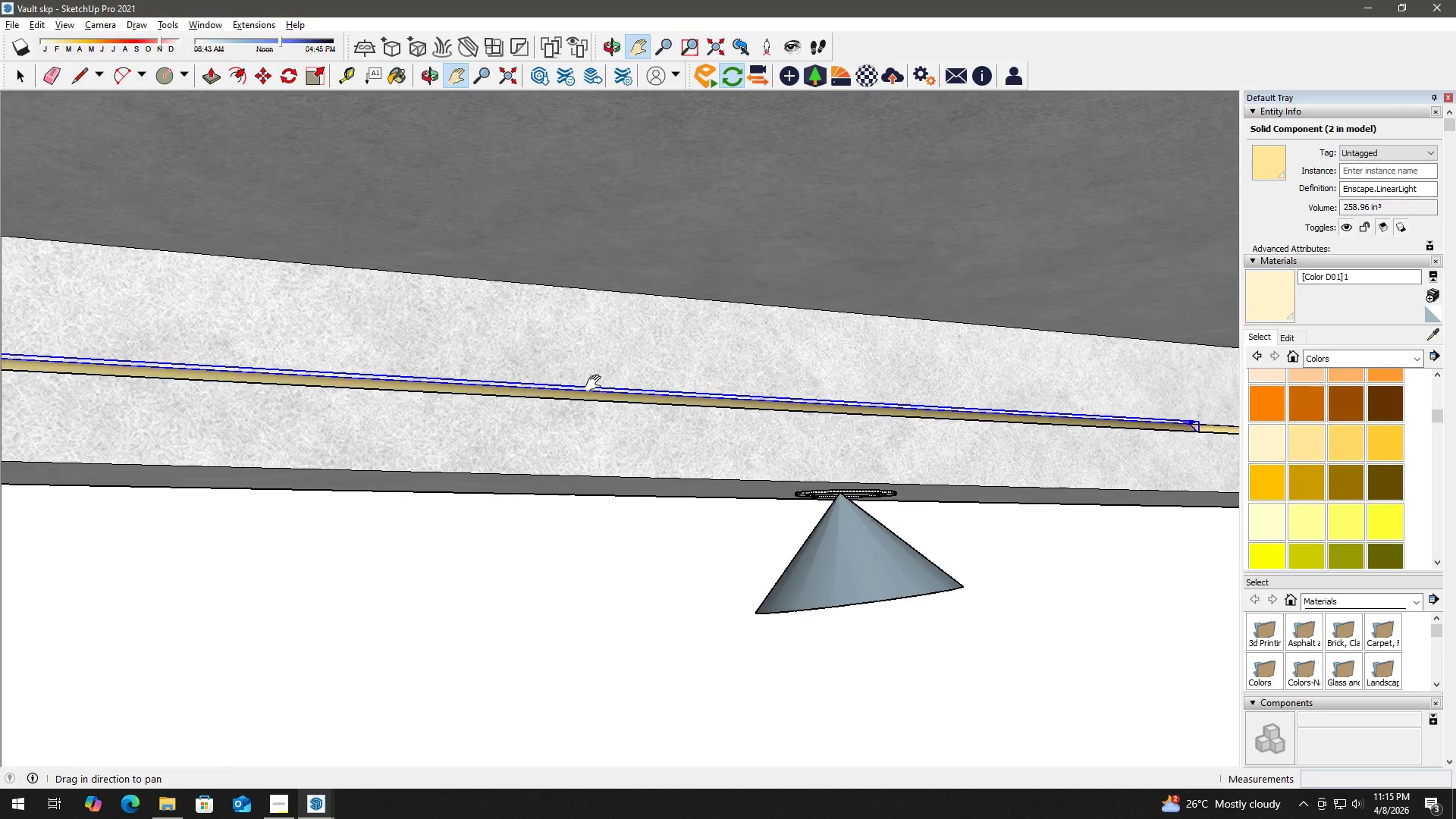 
left_click_drag(start_coordinate=[797, 386], to_coordinate=[101, 386])
 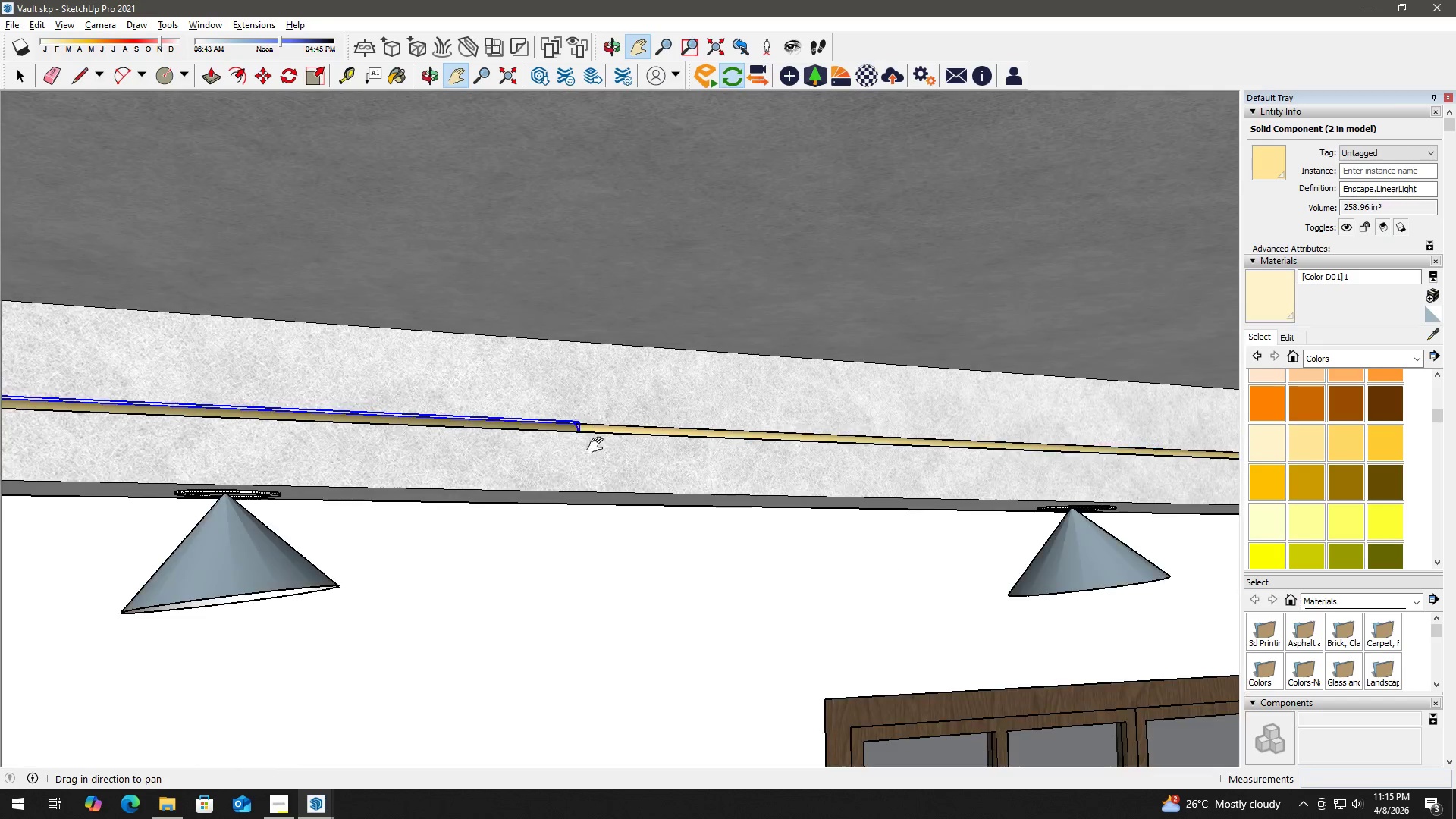 
left_click_drag(start_coordinate=[793, 459], to_coordinate=[155, 437])
 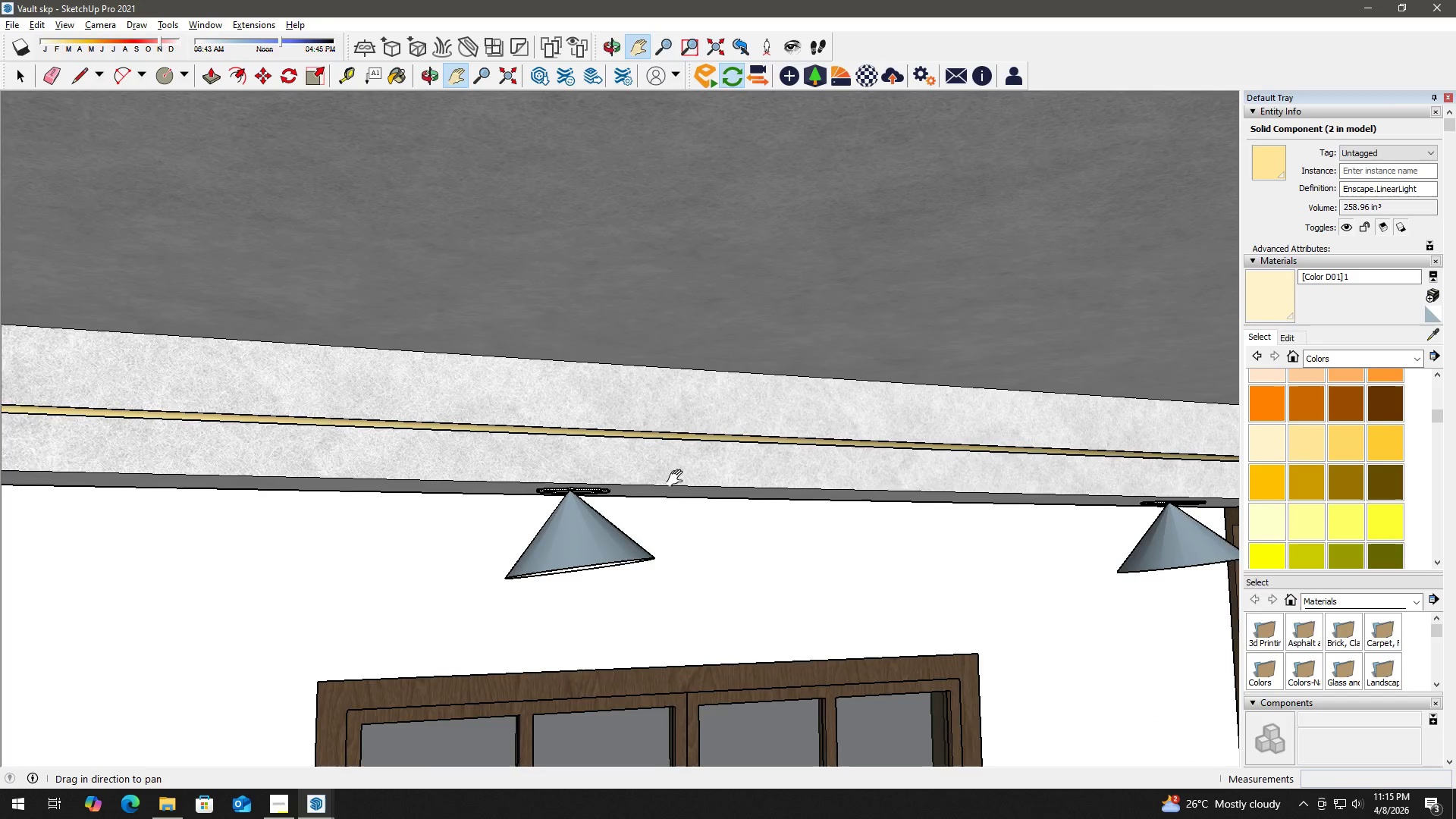 
left_click_drag(start_coordinate=[688, 479], to_coordinate=[92, 438])
 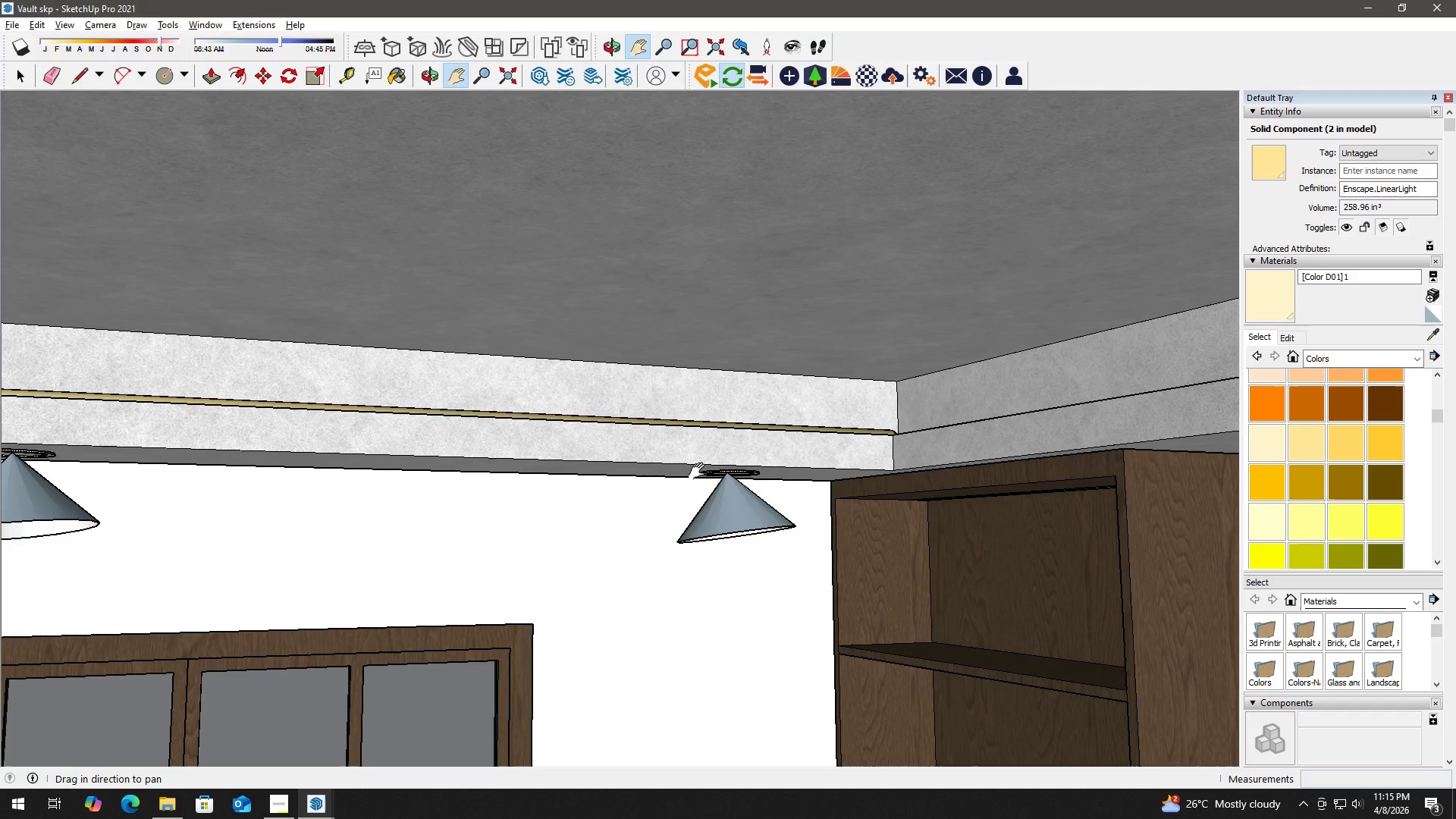 
left_click_drag(start_coordinate=[700, 472], to_coordinate=[613, 471])
 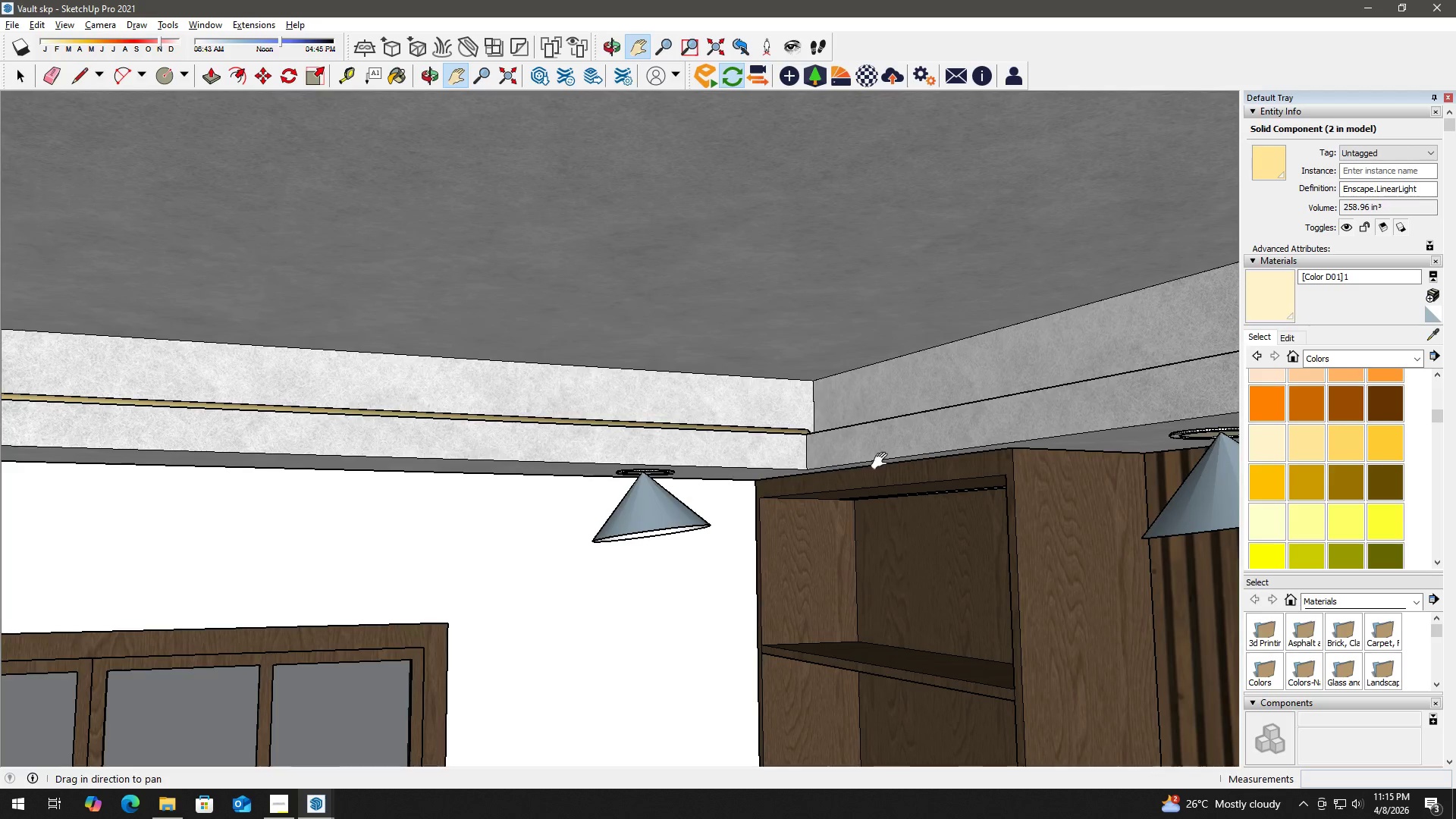 
scroll: coordinate [745, 459], scroll_direction: up, amount: 5.0
 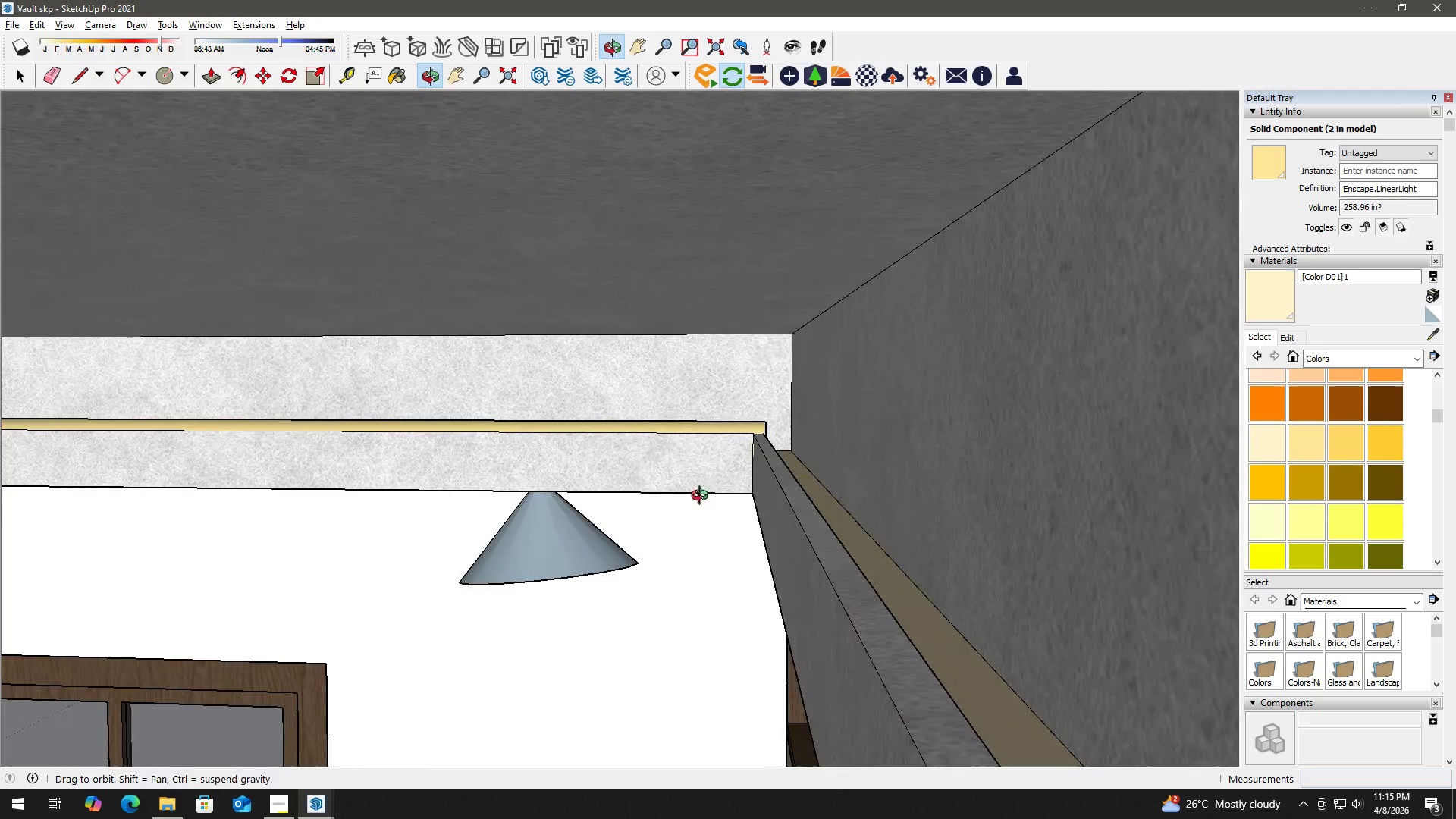 
key(H)
 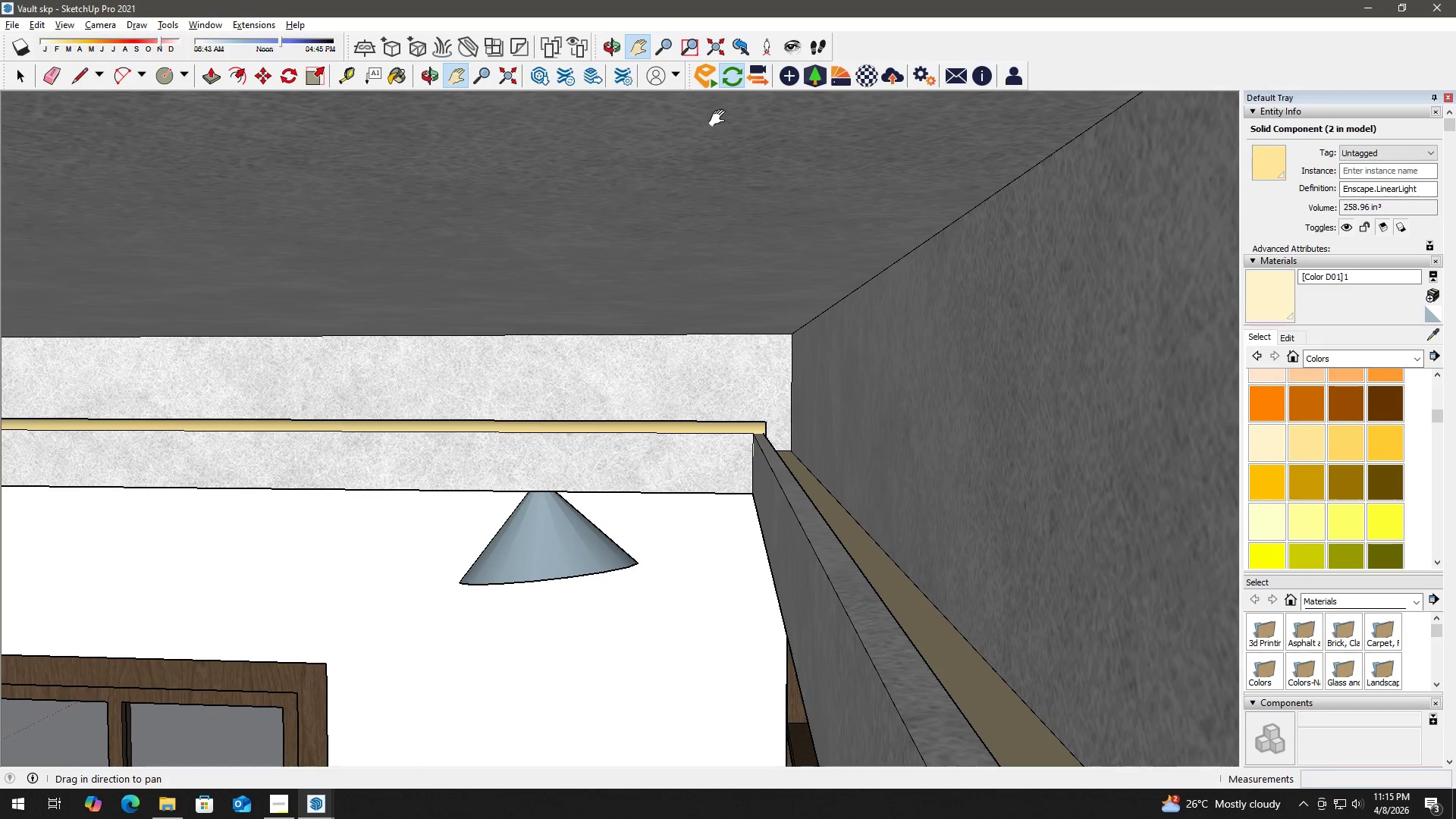 
left_click([798, 82])
 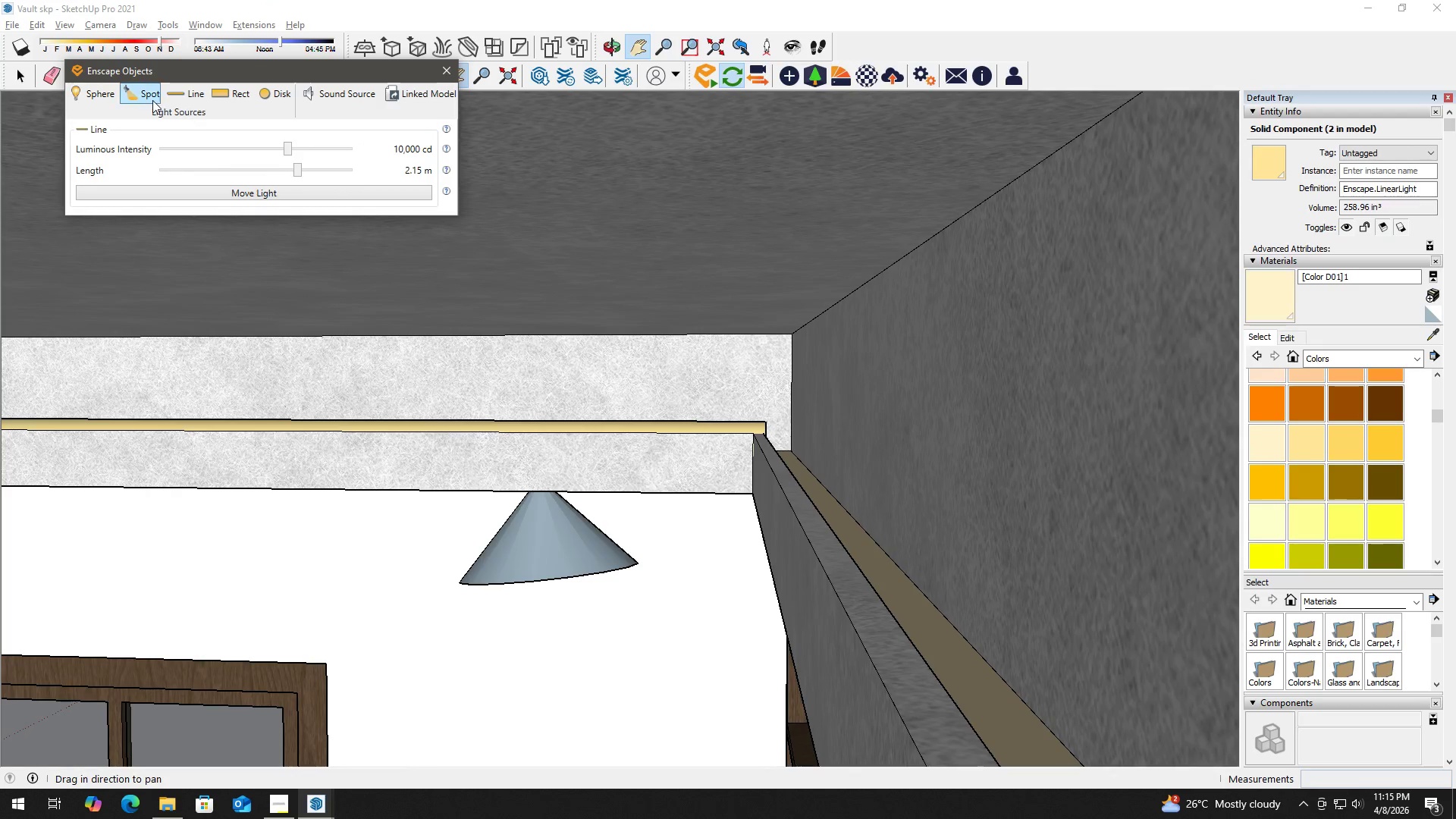 
left_click([177, 94])
 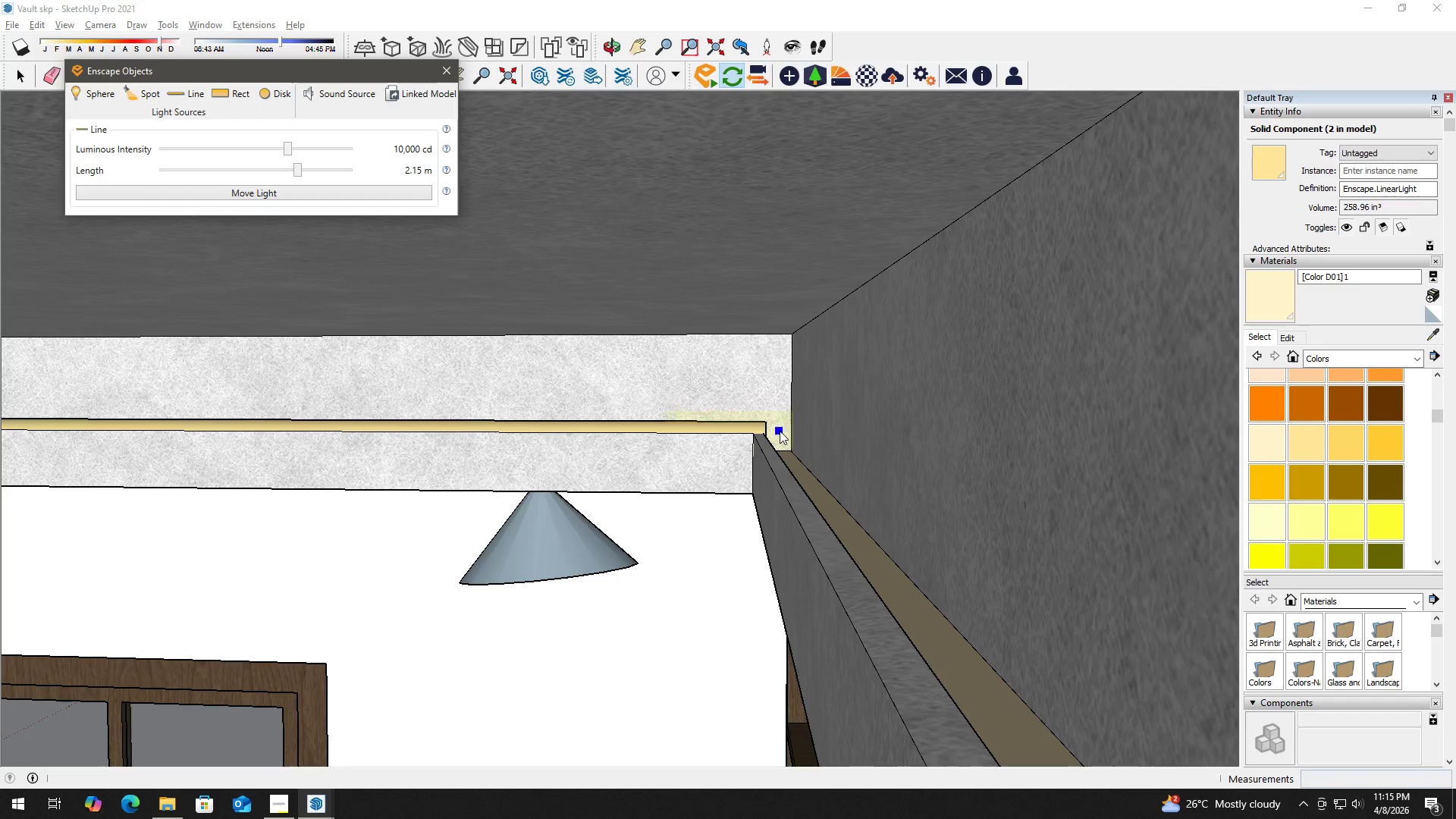 
left_click([780, 435])
 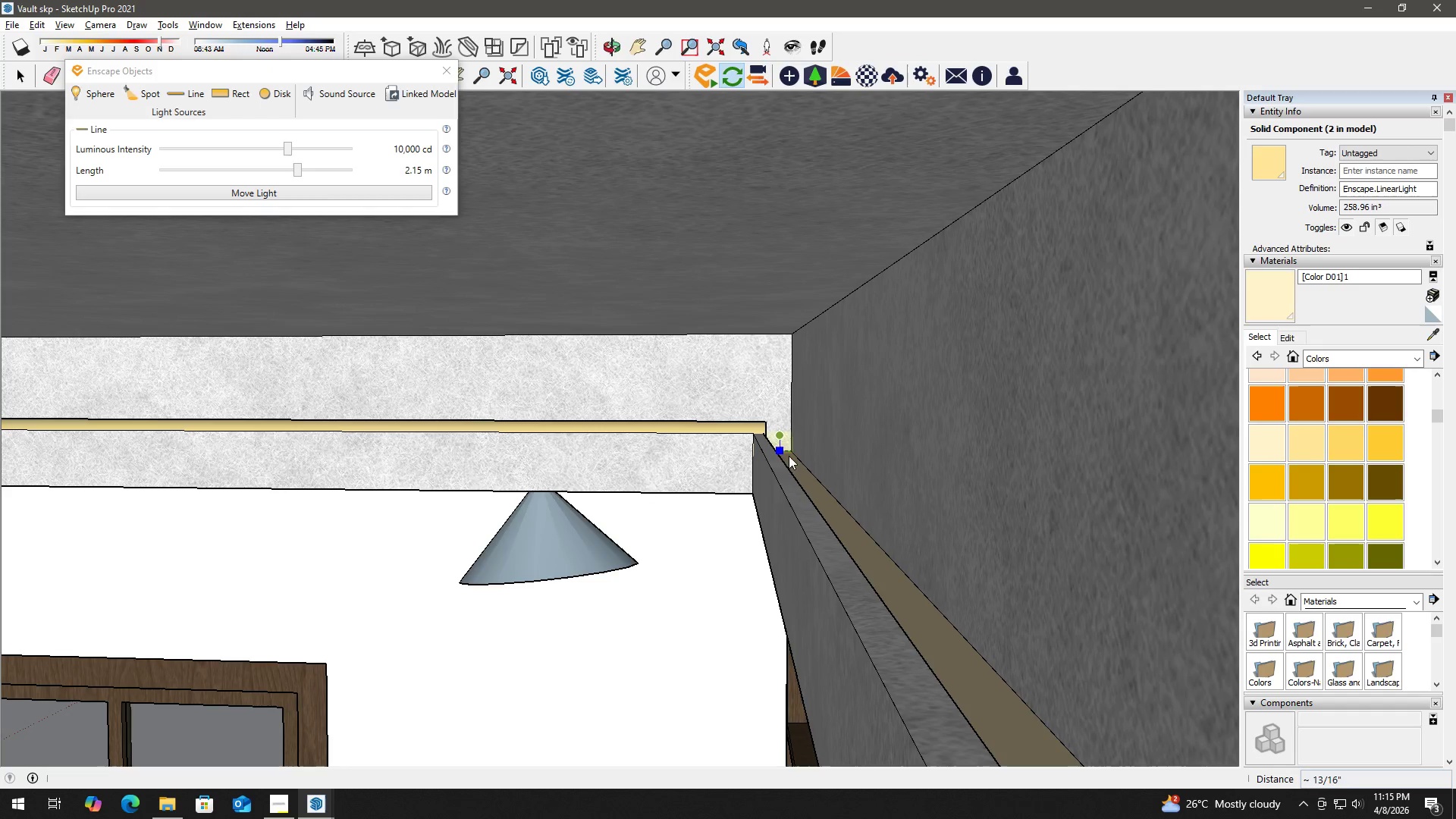 
left_click([781, 435])
 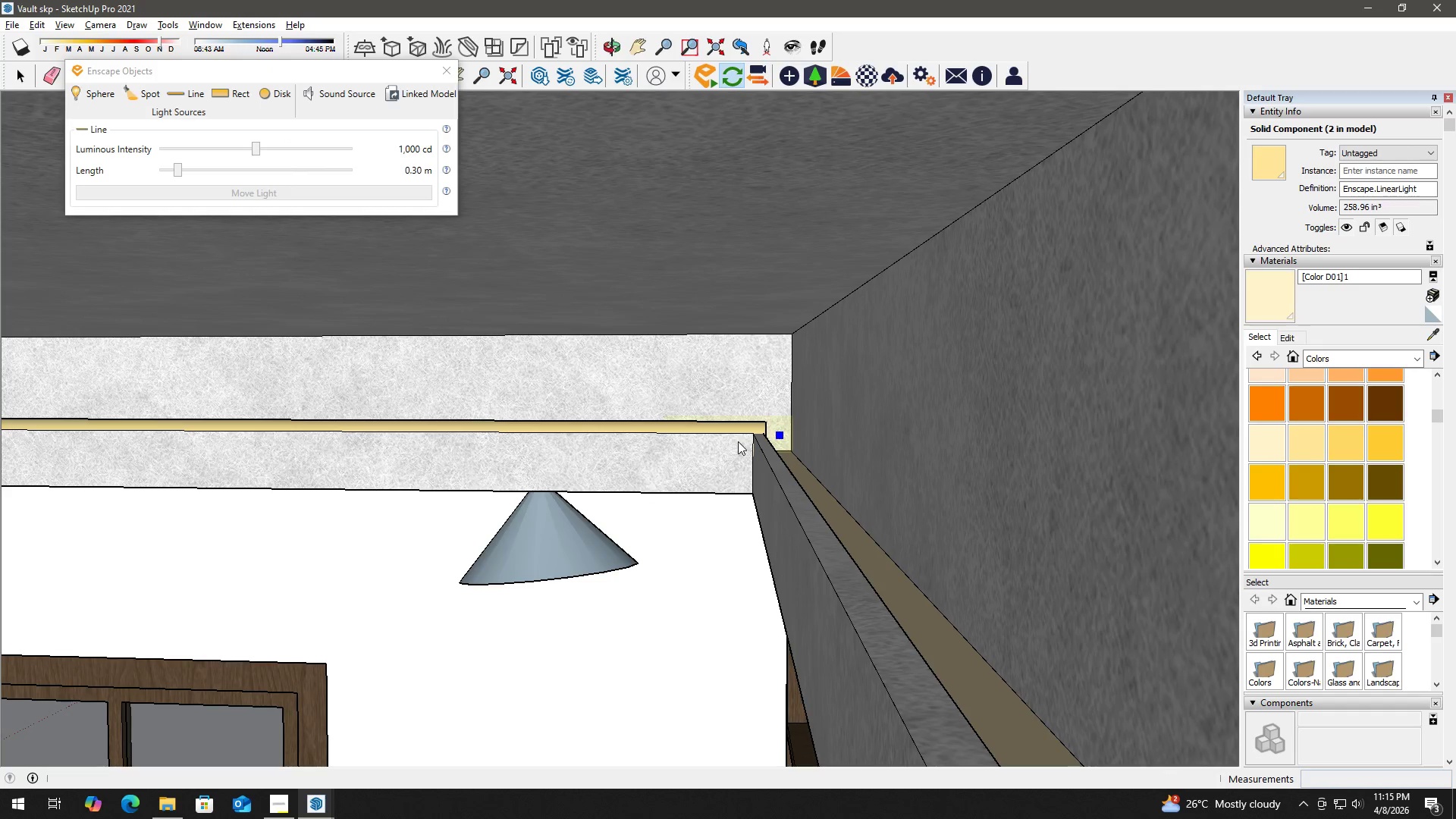 
left_click([780, 434])